 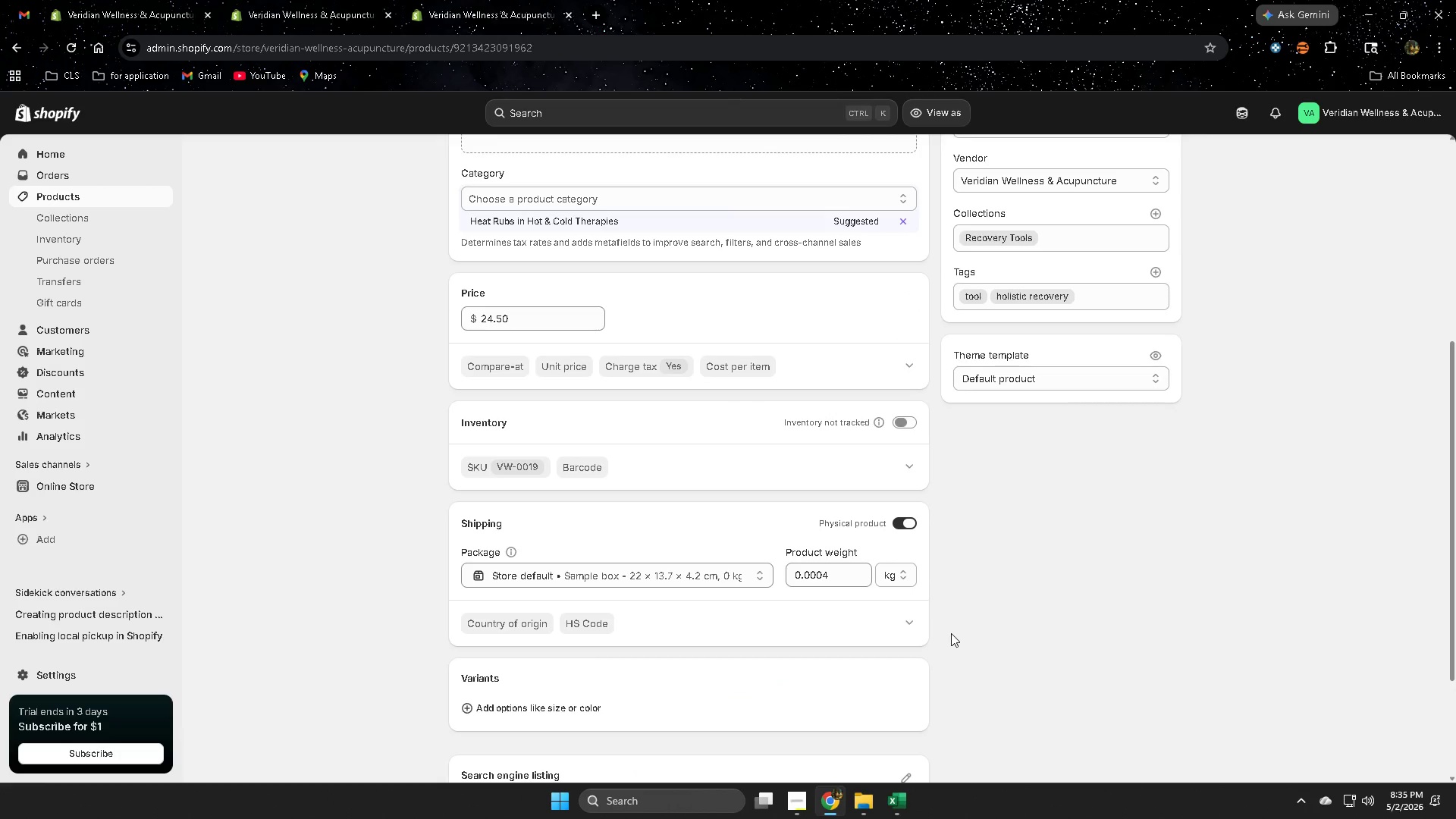 
scroll: coordinate [1020, 607], scroll_direction: up, amount: 10.0
 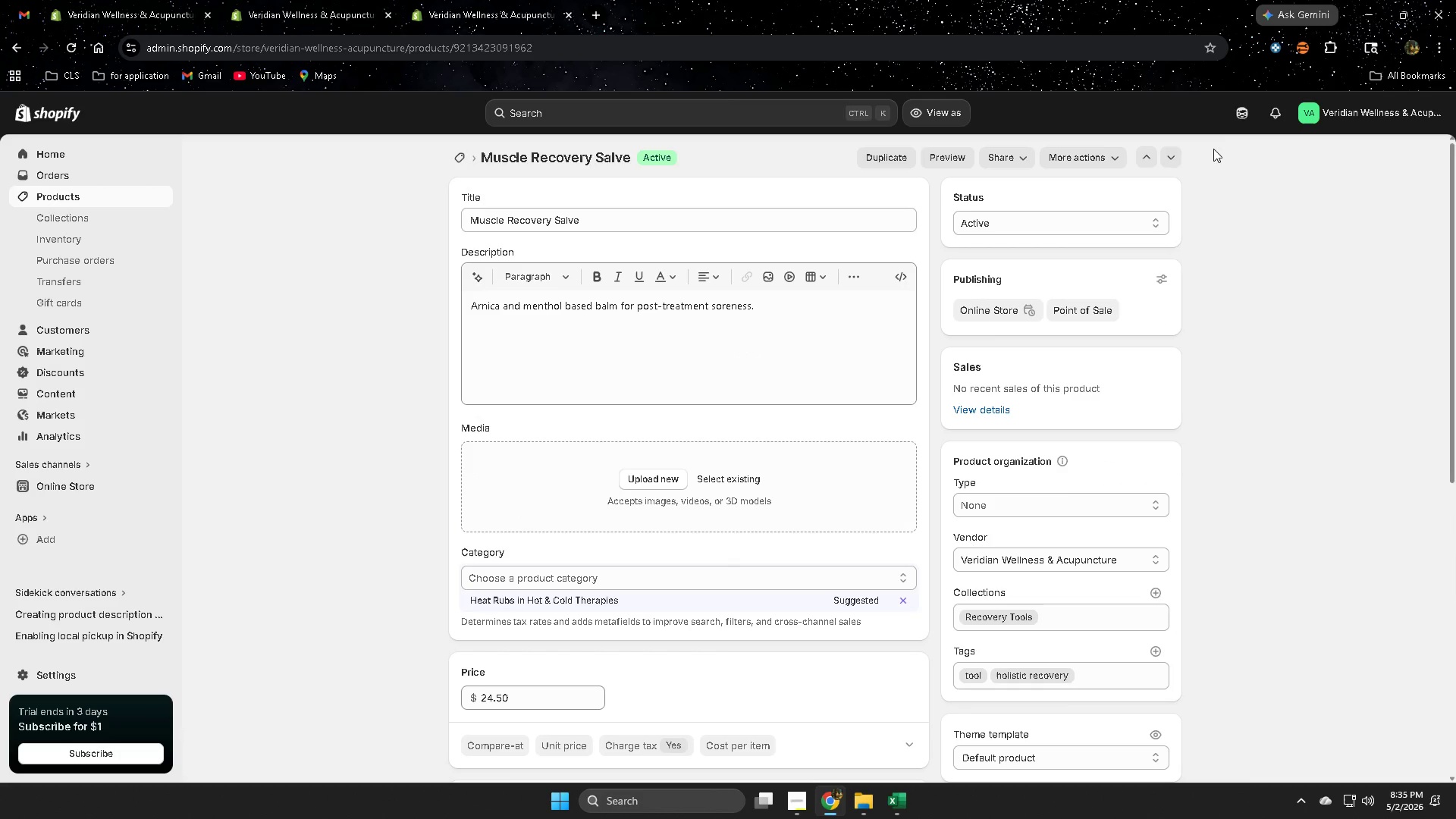 
left_click([1239, 115])
 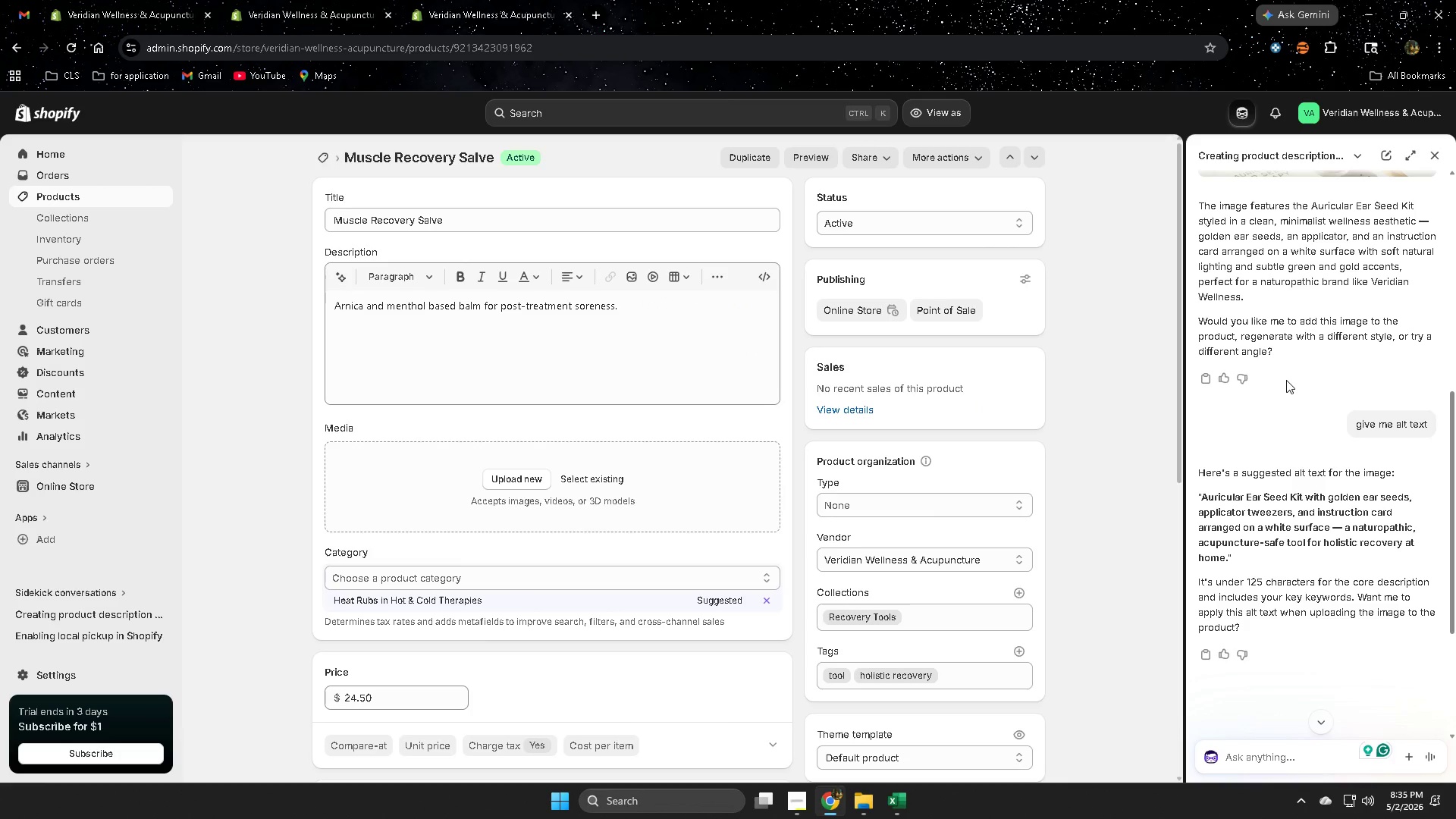 
type(next)
 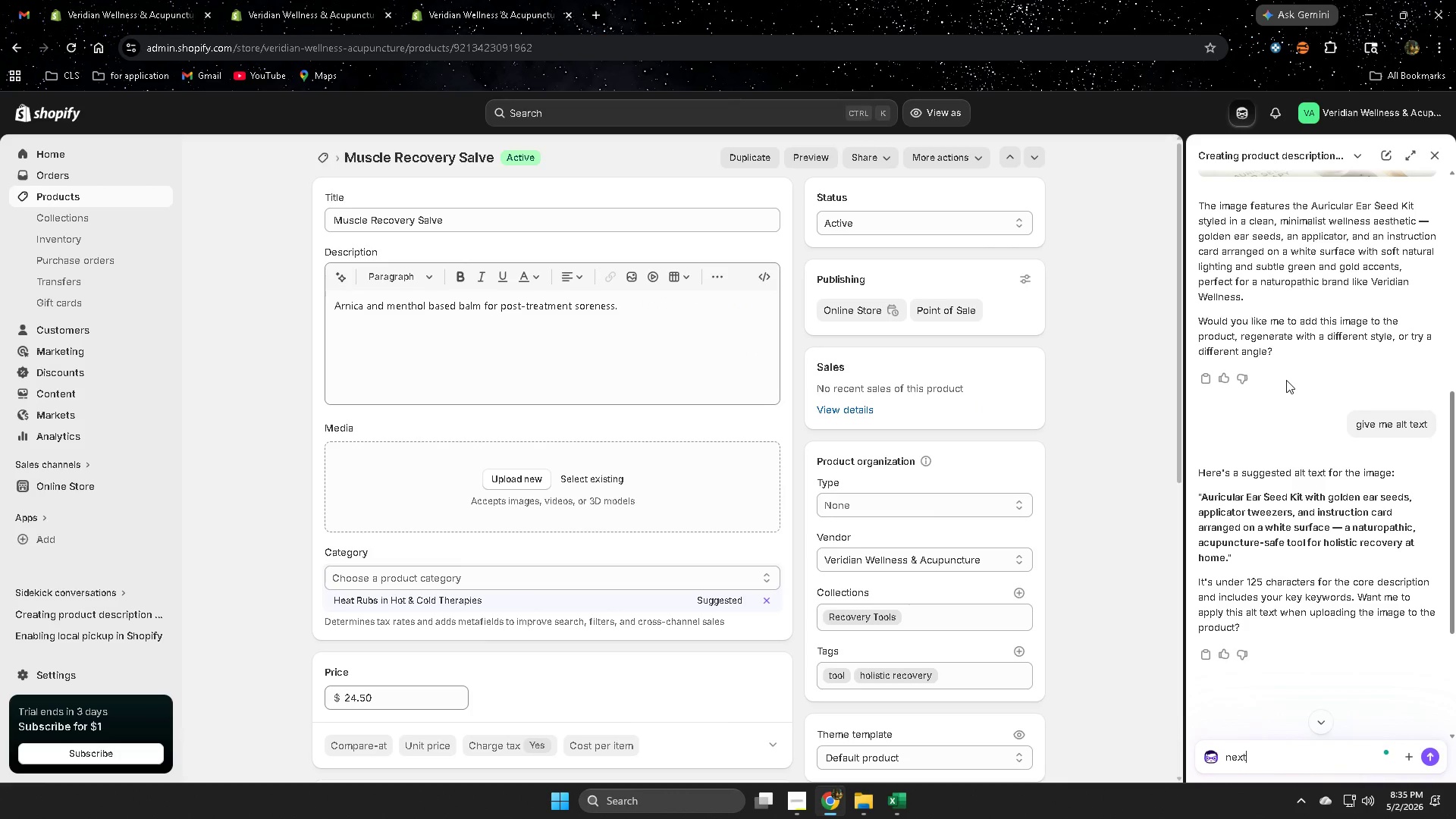 
key(Enter)
 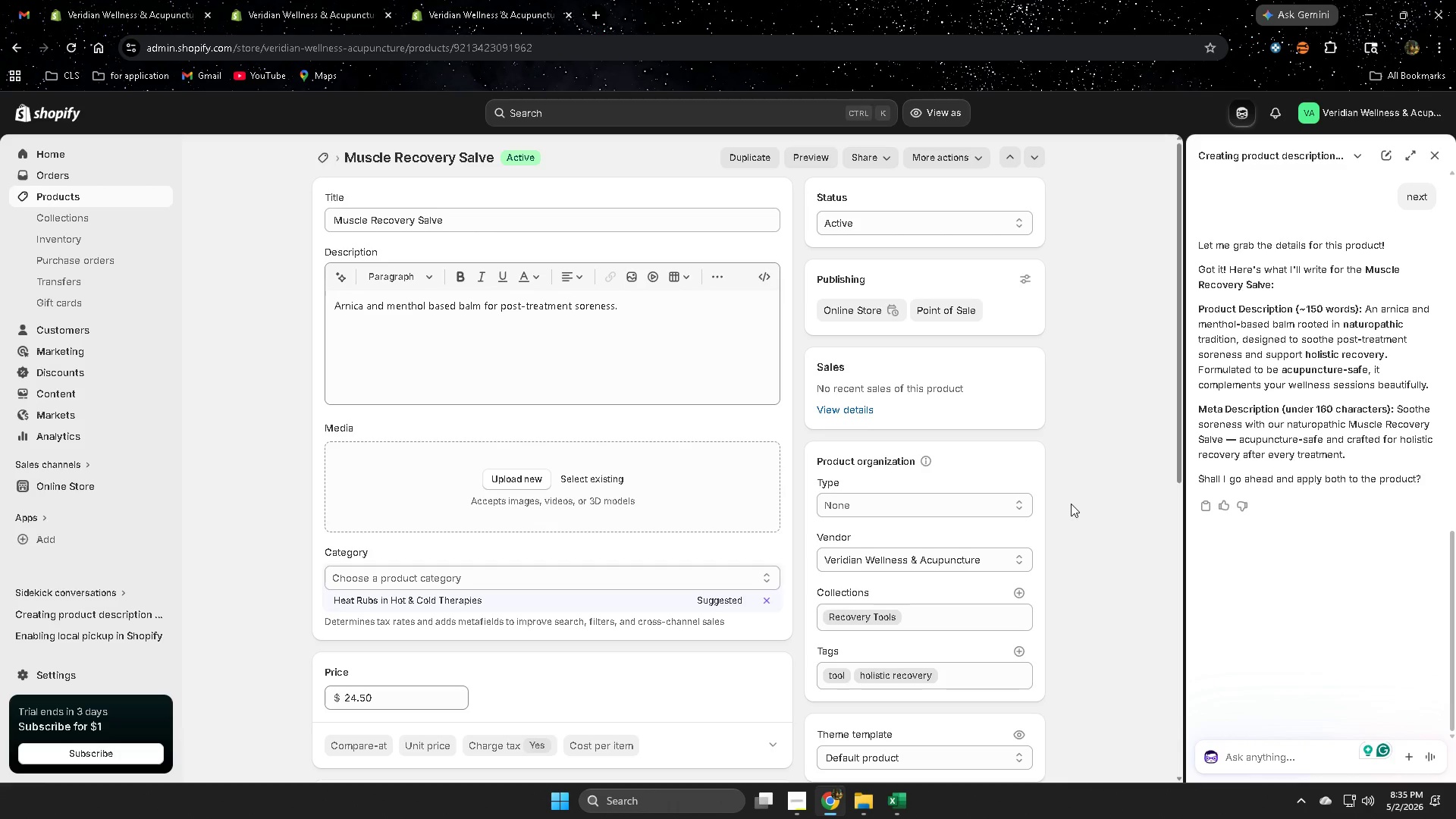 
wait(18.98)
 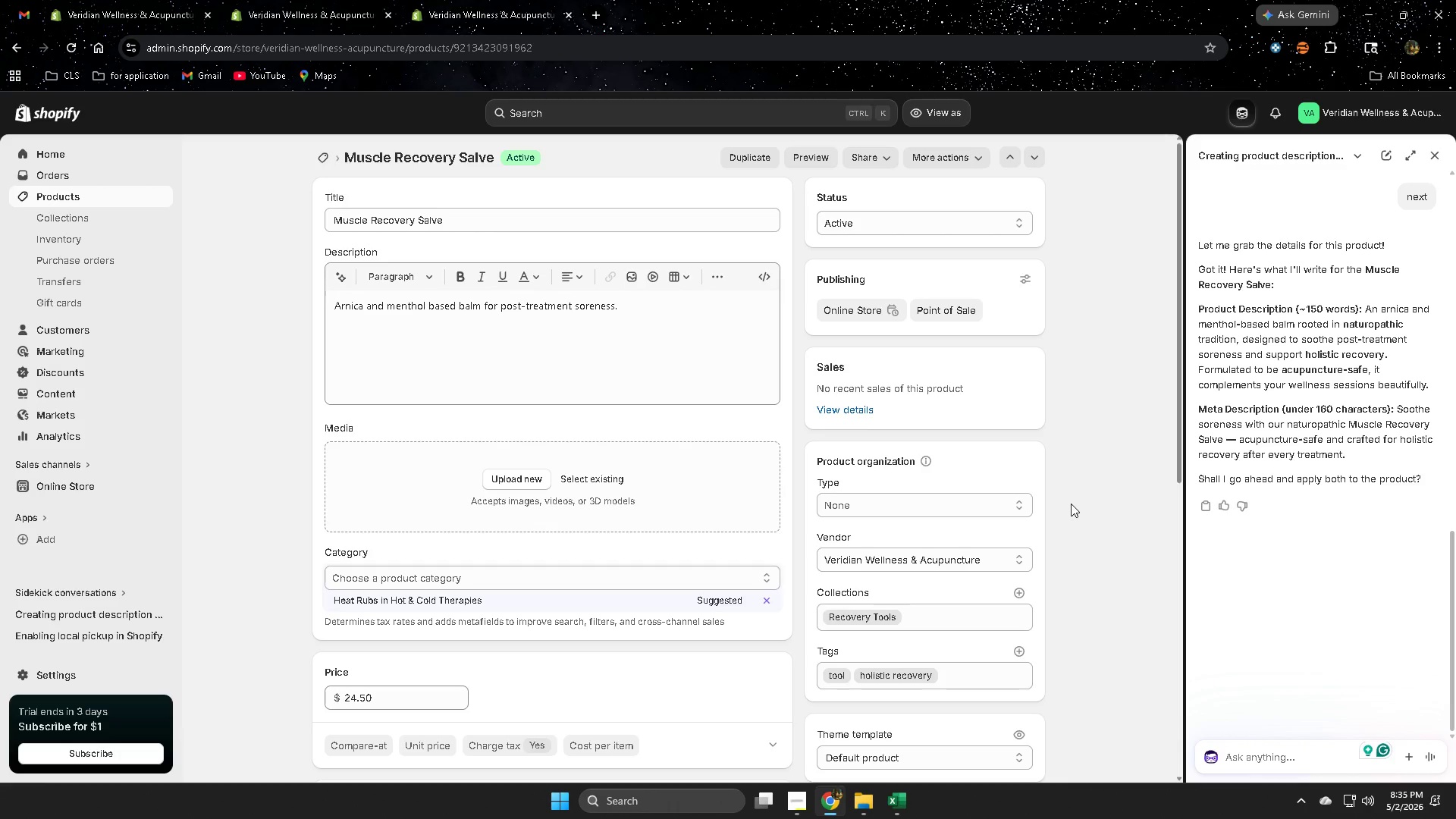 
type(yes)
 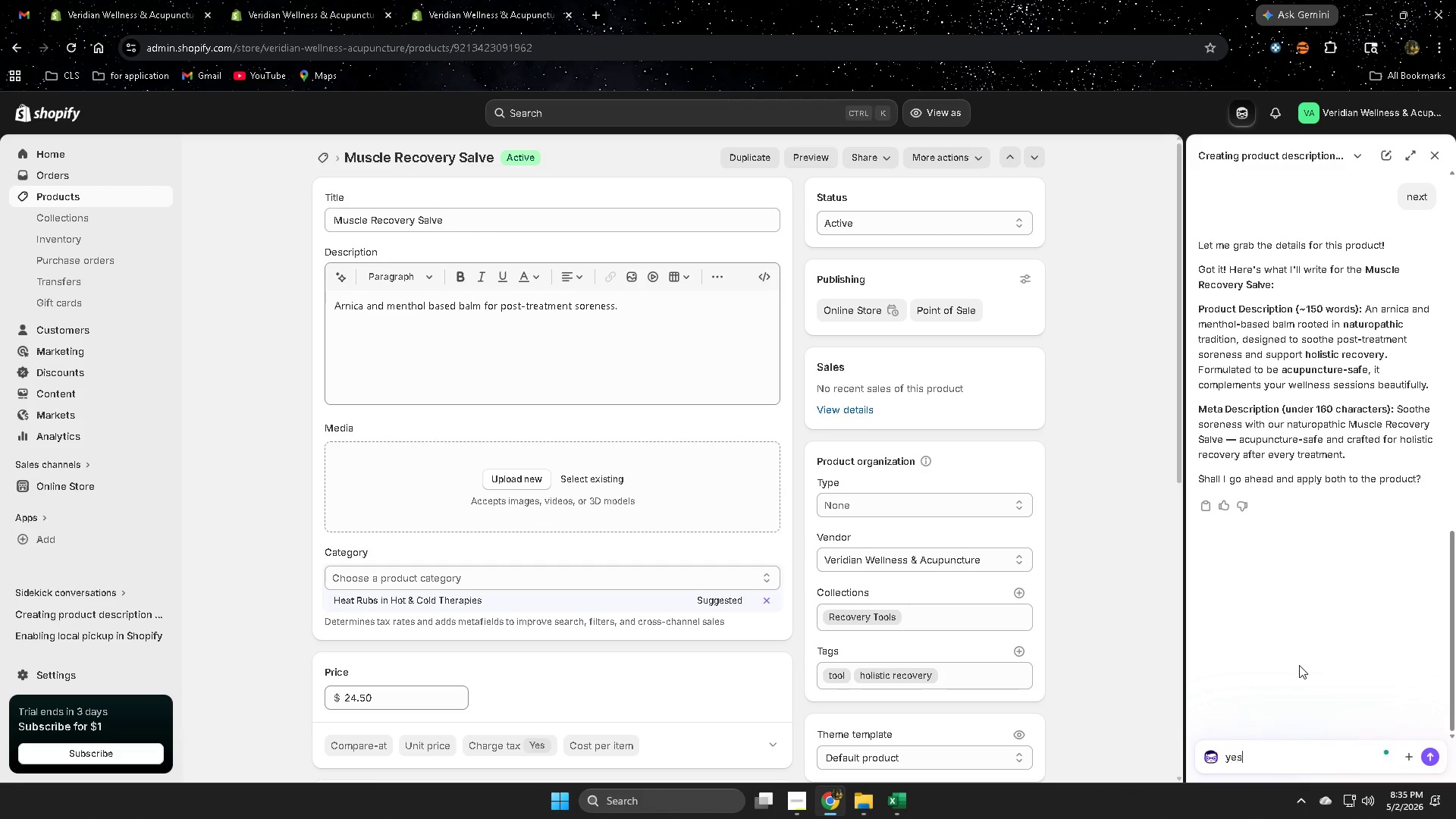 
key(Enter)
 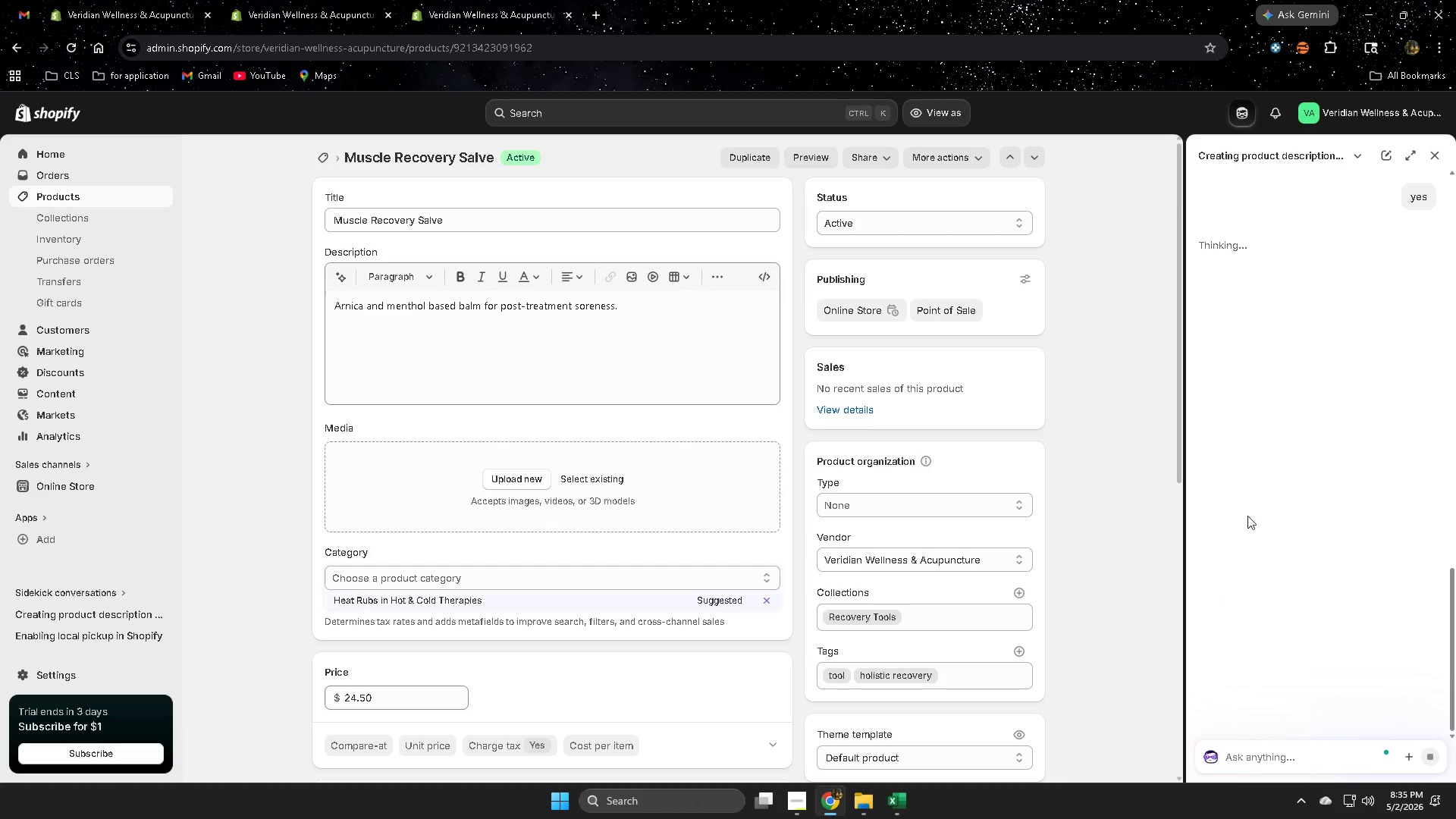 
scroll: coordinate [1009, 580], scroll_direction: down, amount: 5.0
 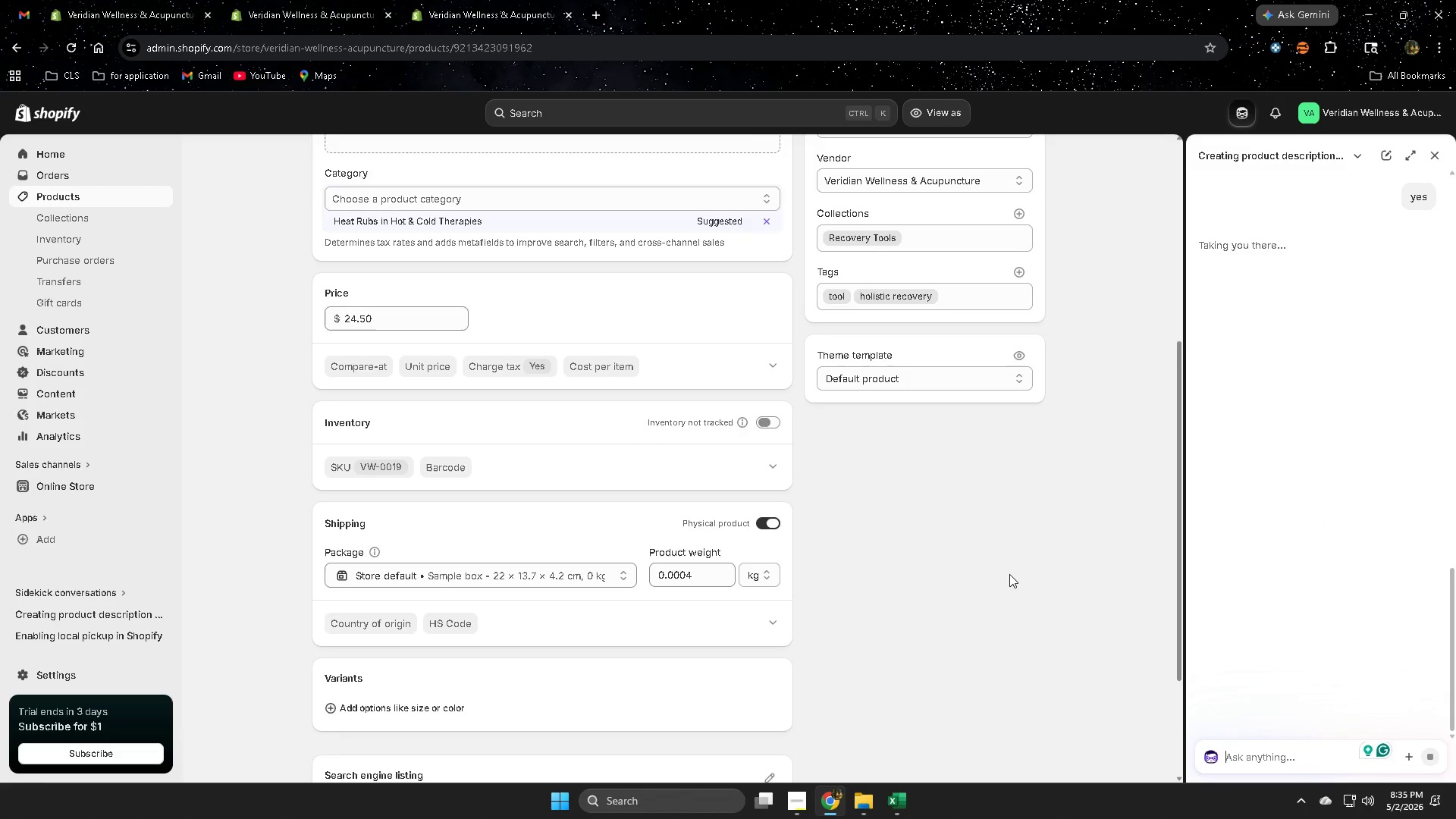 
scroll: coordinate [1014, 570], scroll_direction: up, amount: 8.0
 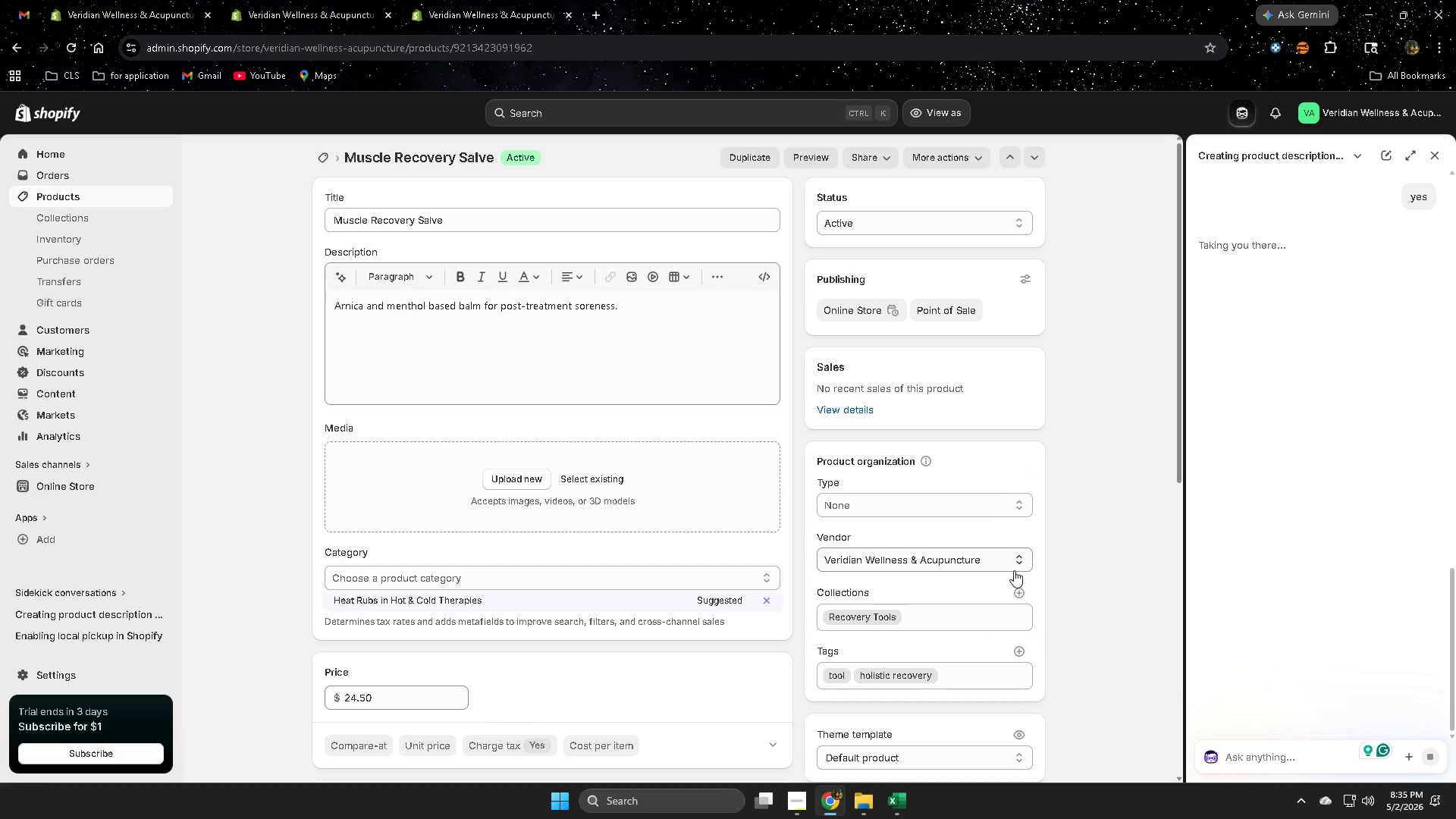 
scroll: coordinate [1014, 570], scroll_direction: down, amount: 4.0
 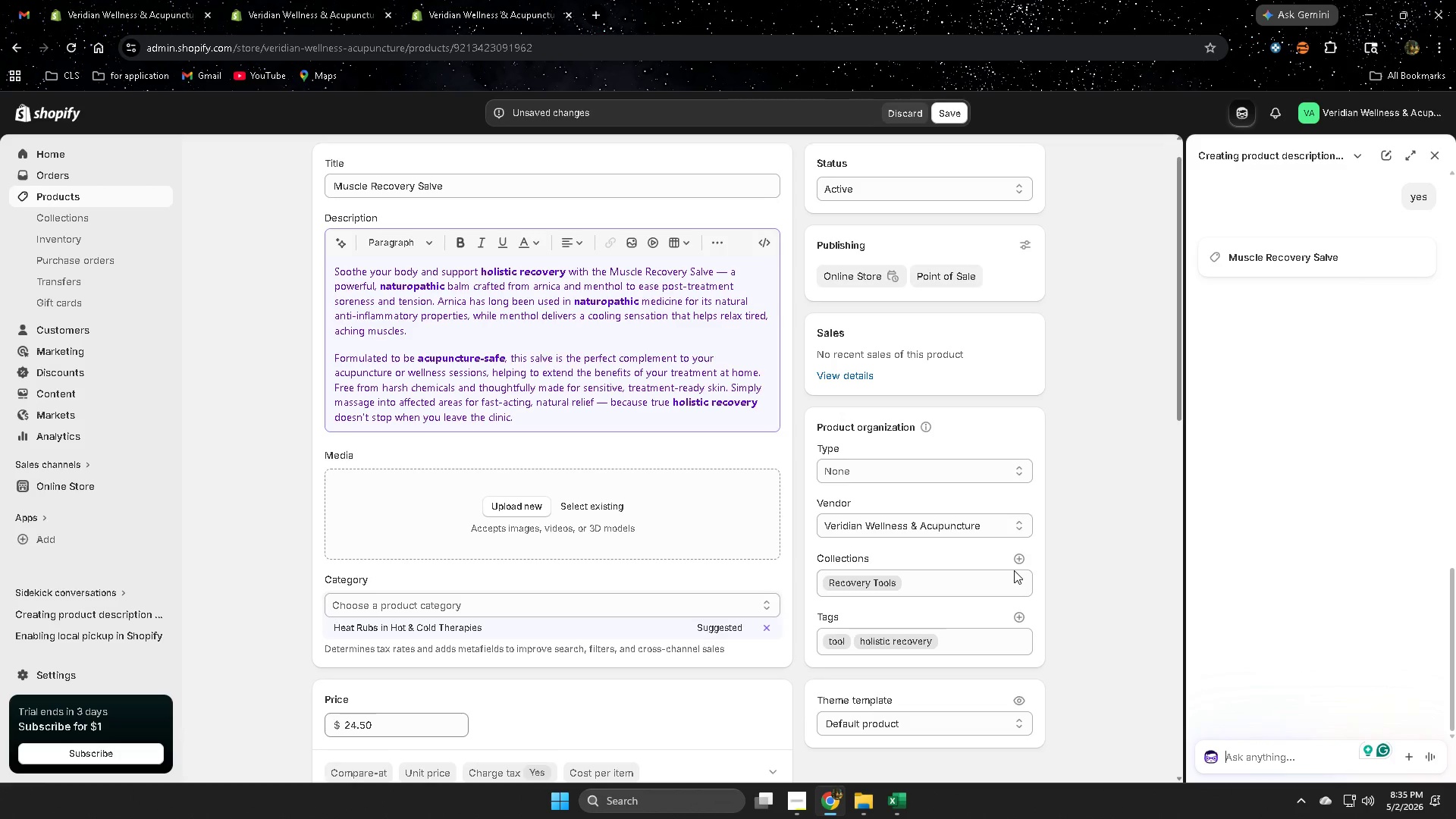 
scroll: coordinate [1014, 570], scroll_direction: up, amount: 1.0
 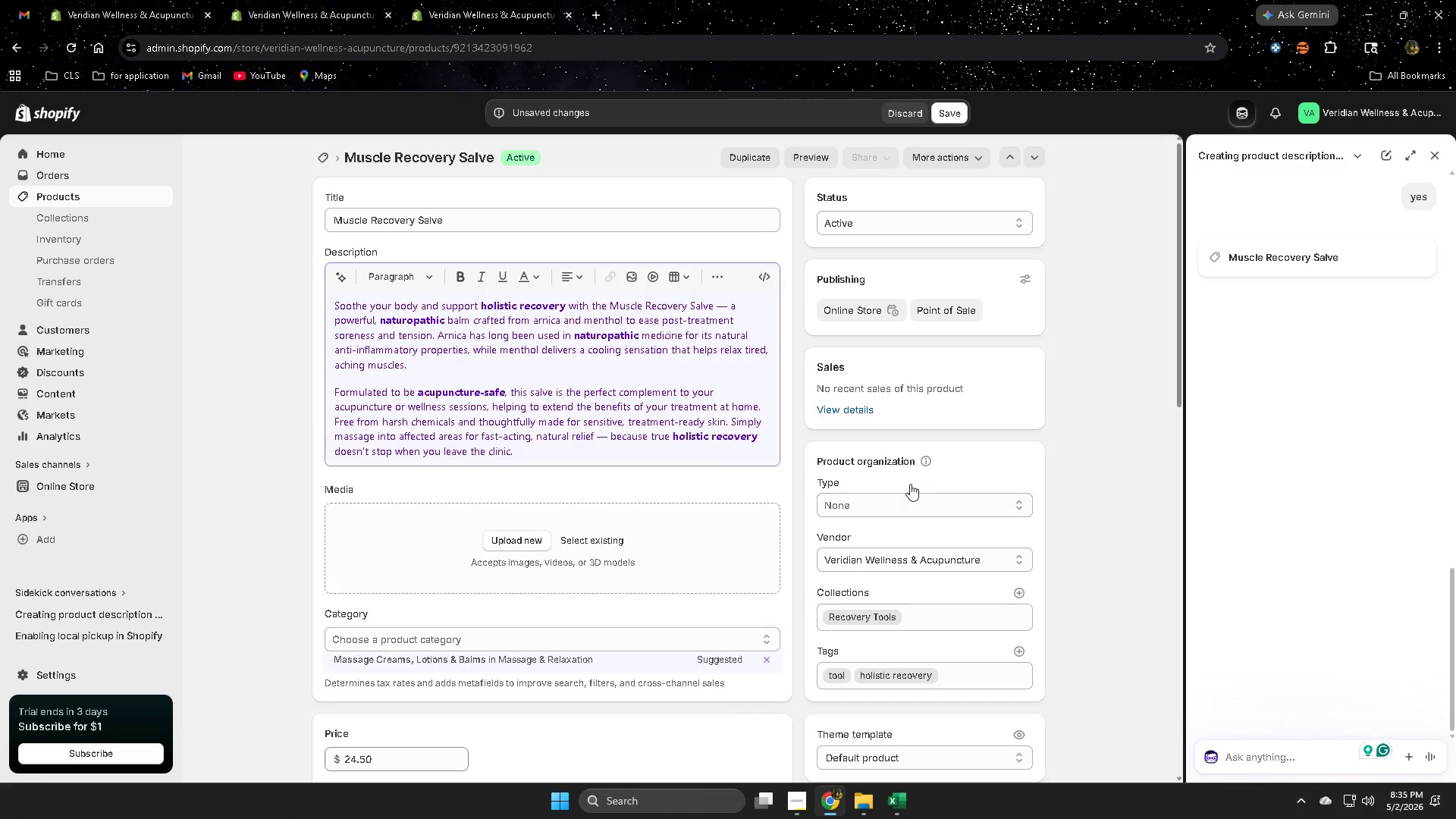 
left_click([671, 375])
 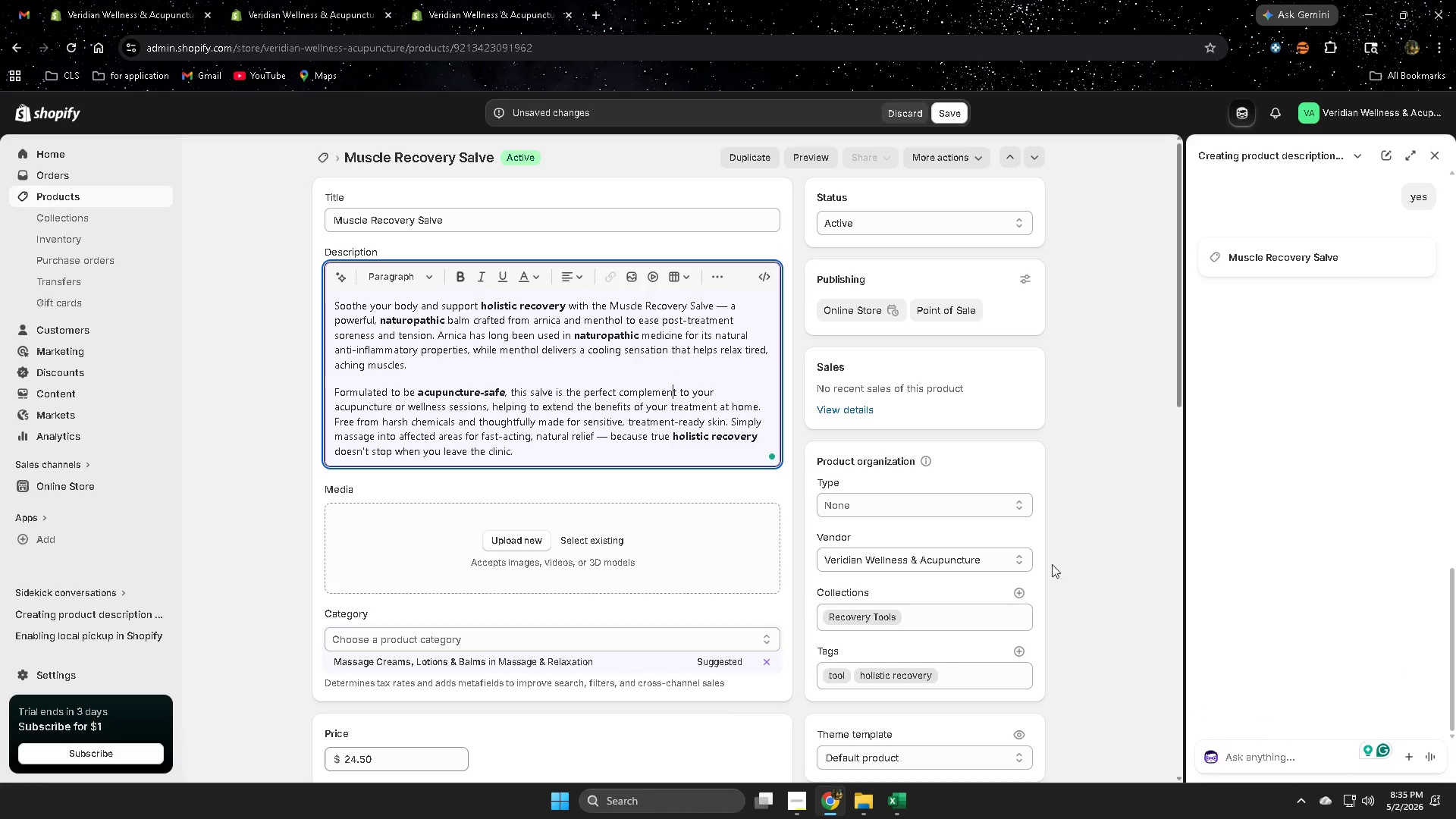 
scroll: coordinate [614, 541], scroll_direction: down, amount: 11.0
 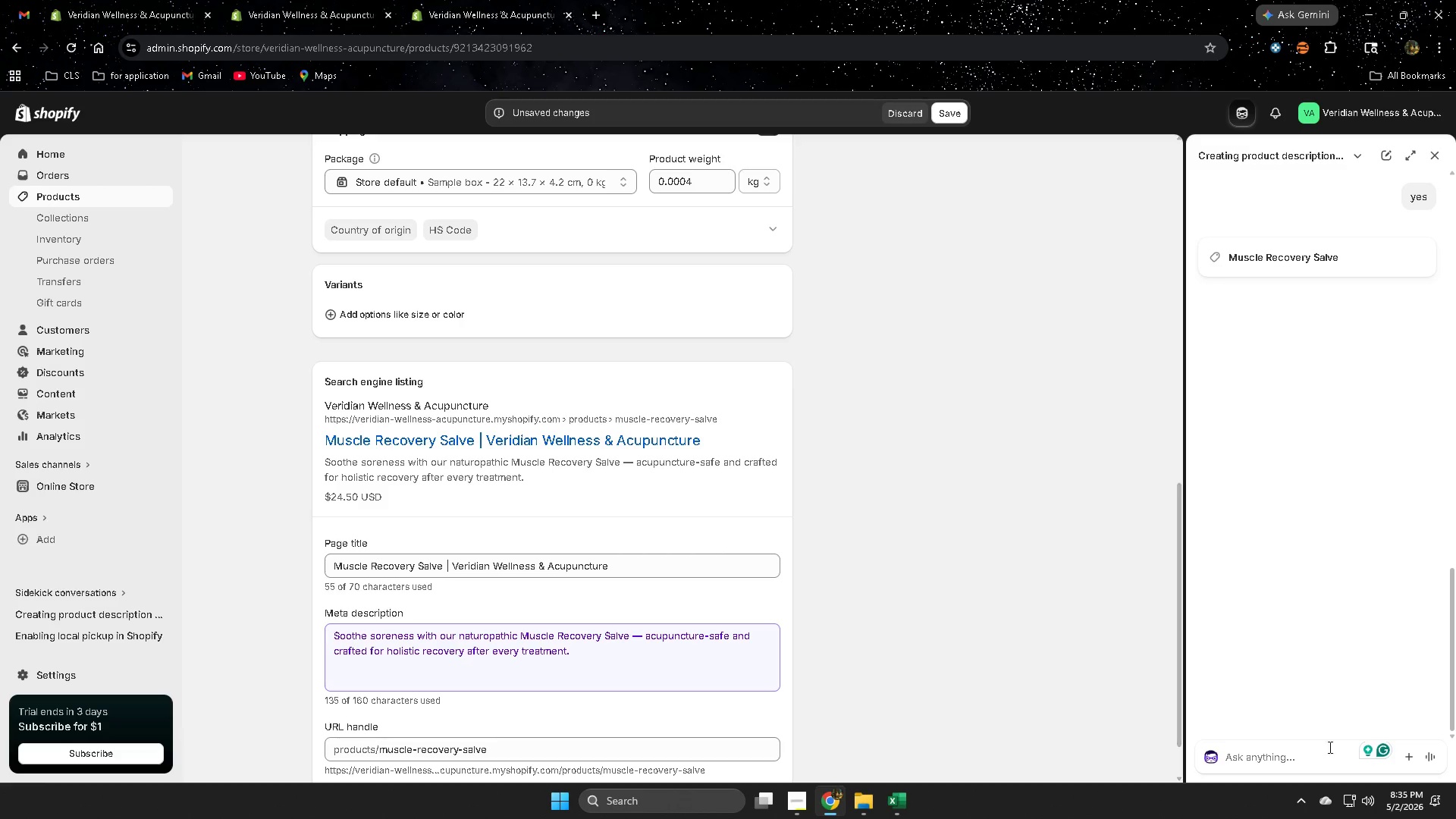 
left_click([1269, 761])
 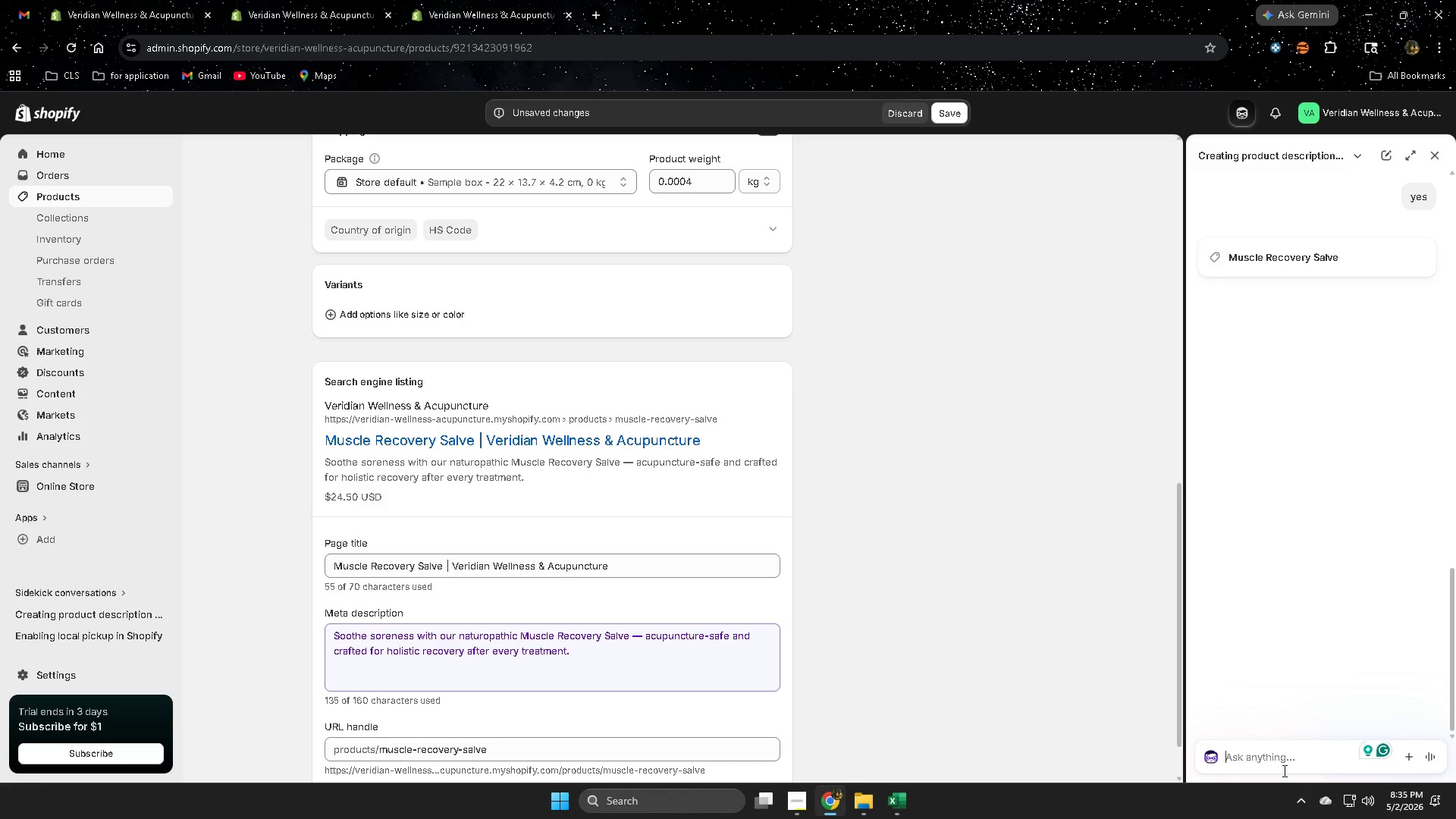 
type(alt text)
 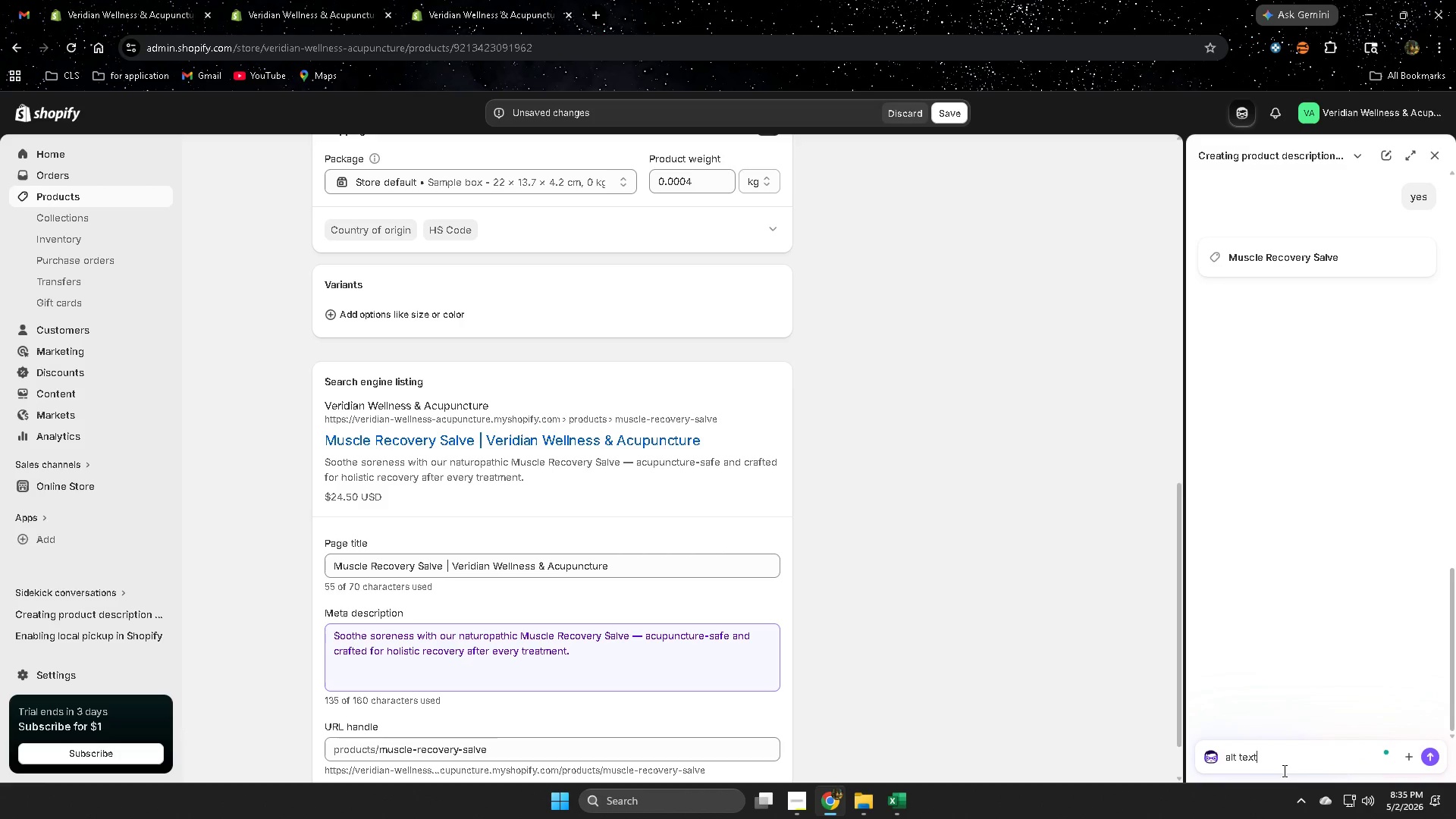 
key(Enter)
 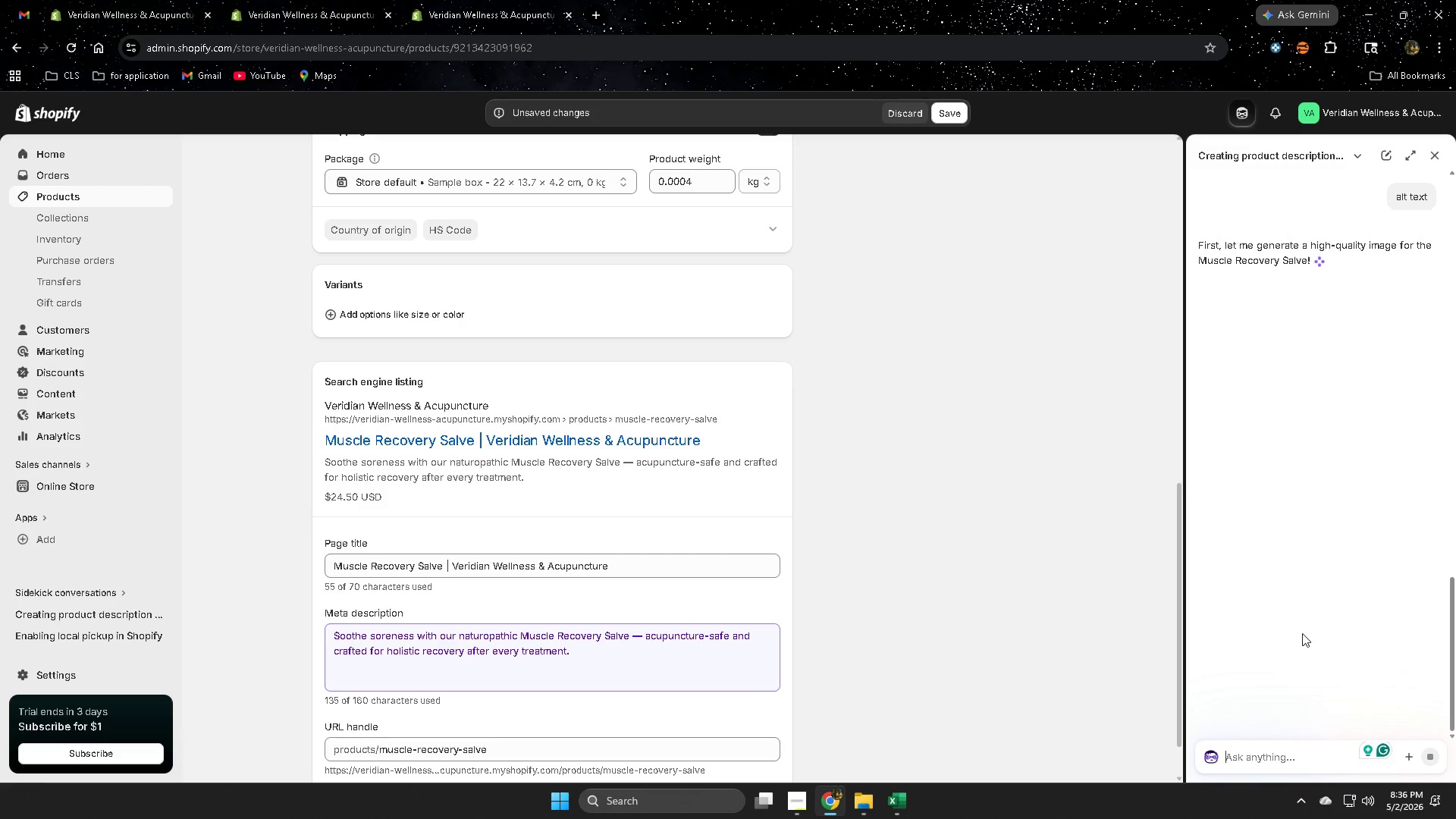 
wait(6.97)
 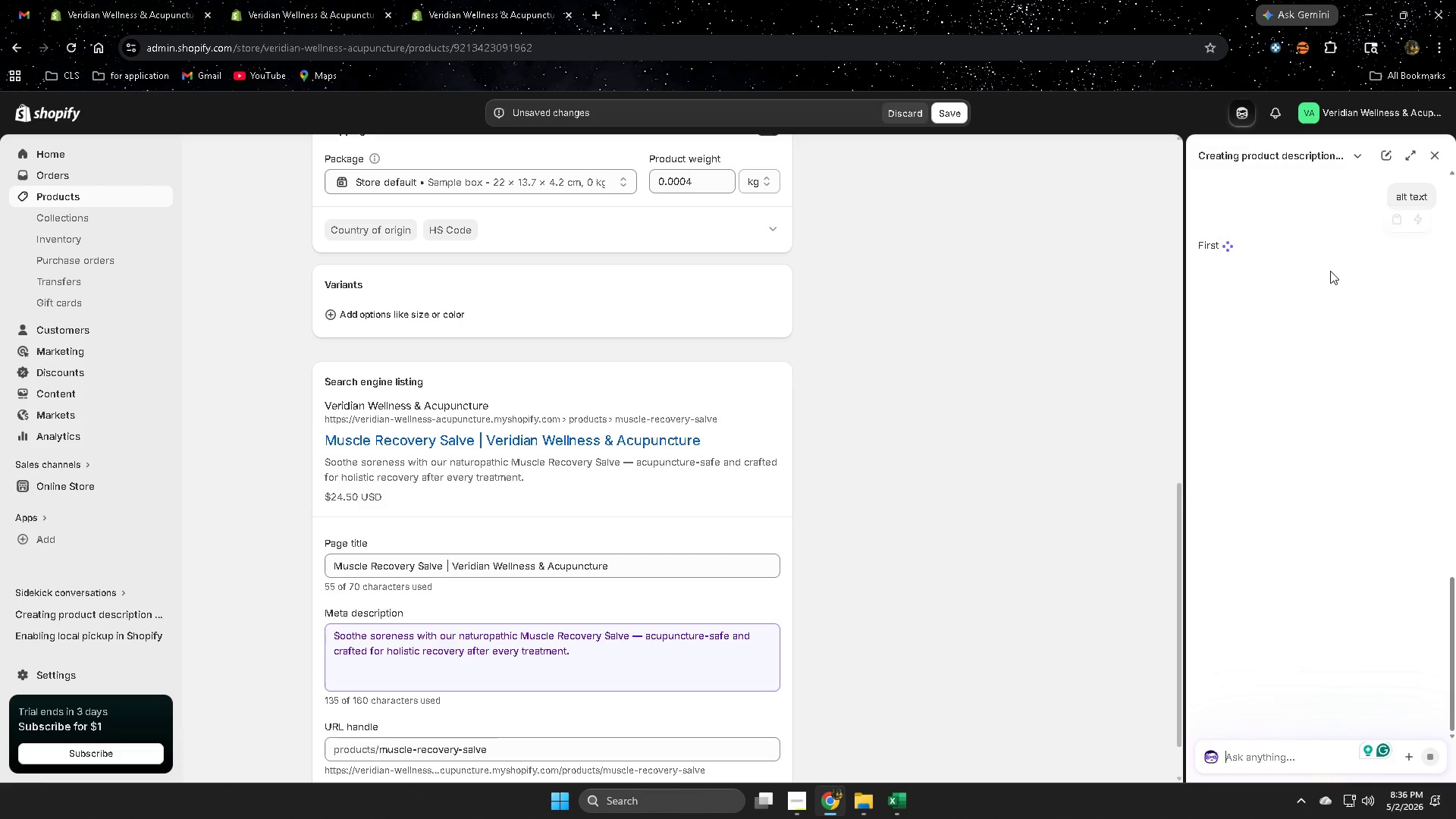 
scroll: coordinate [597, 642], scroll_direction: up, amount: 6.0
 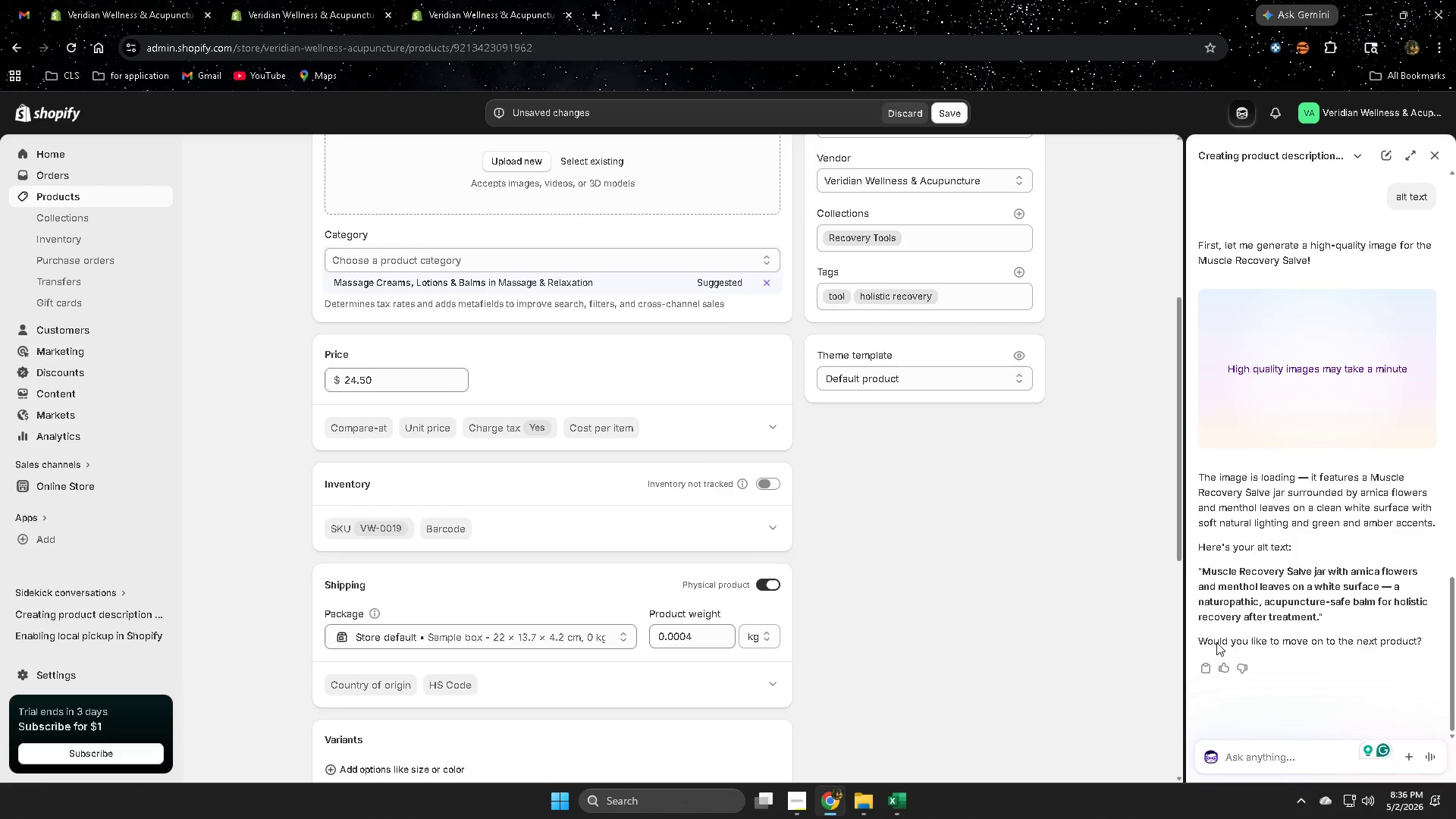 
left_click([1209, 572])
 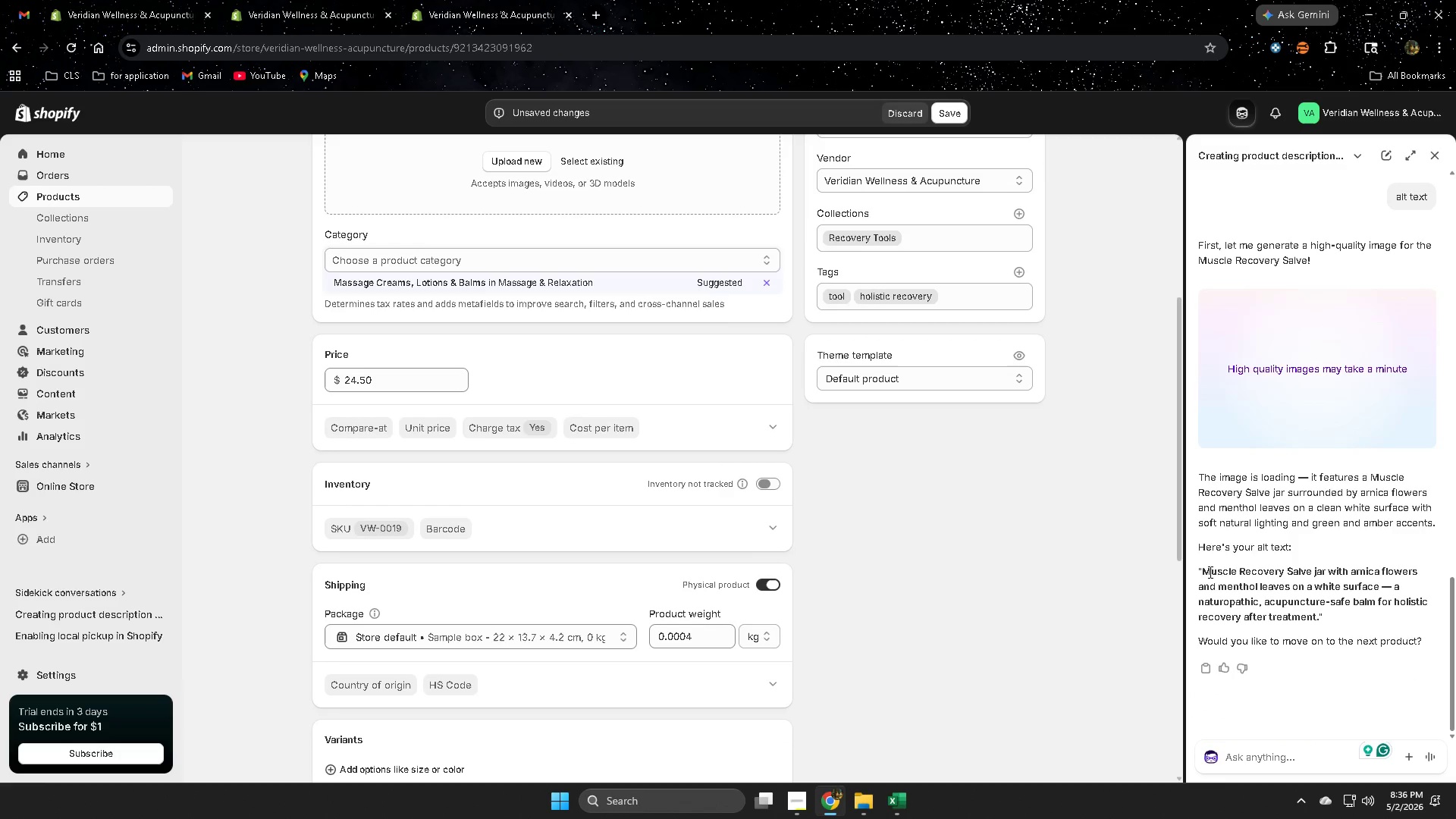 
left_click_drag(start_coordinate=[1209, 572], to_coordinate=[1276, 613])
 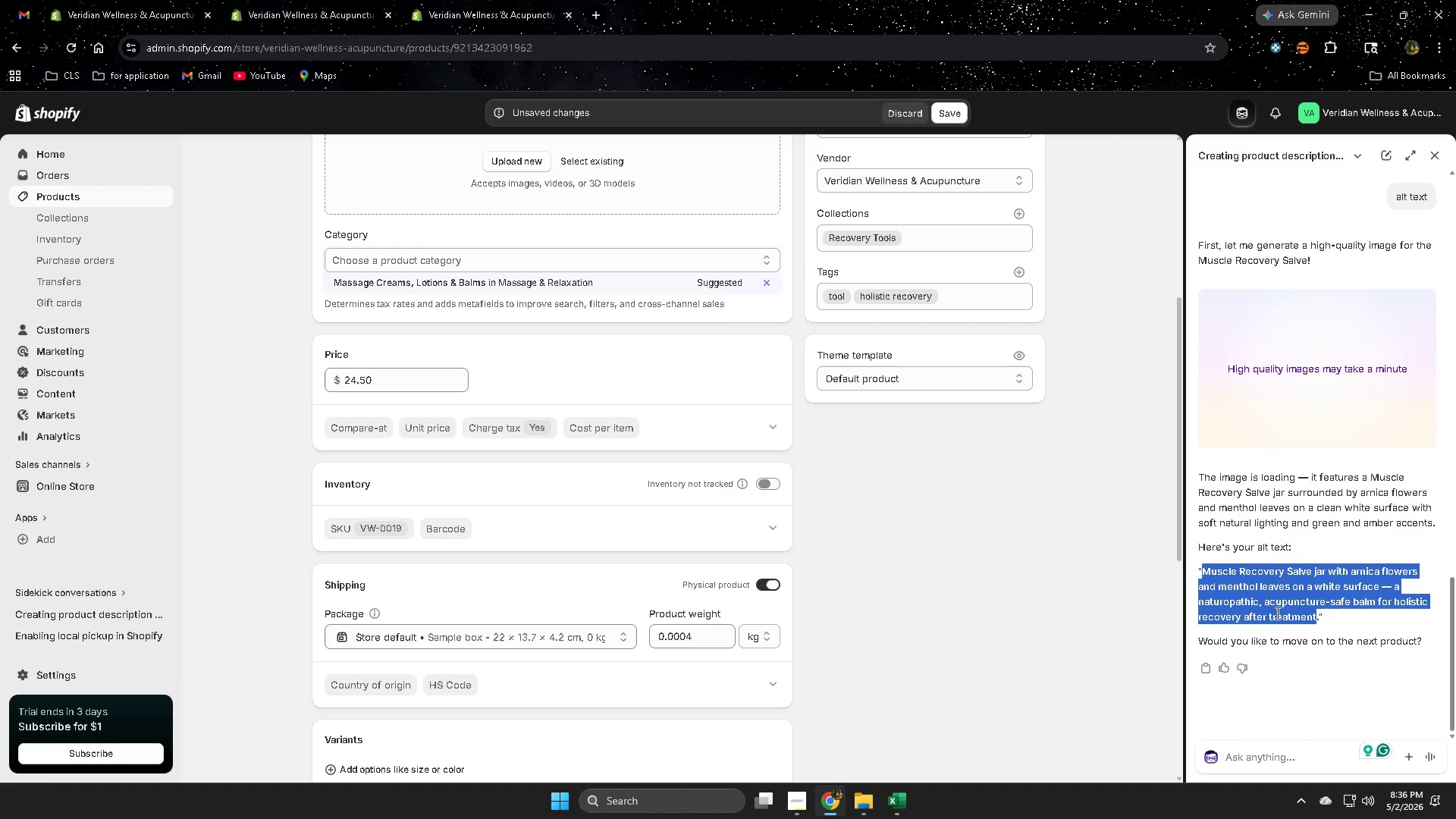 
key(Control+C)
 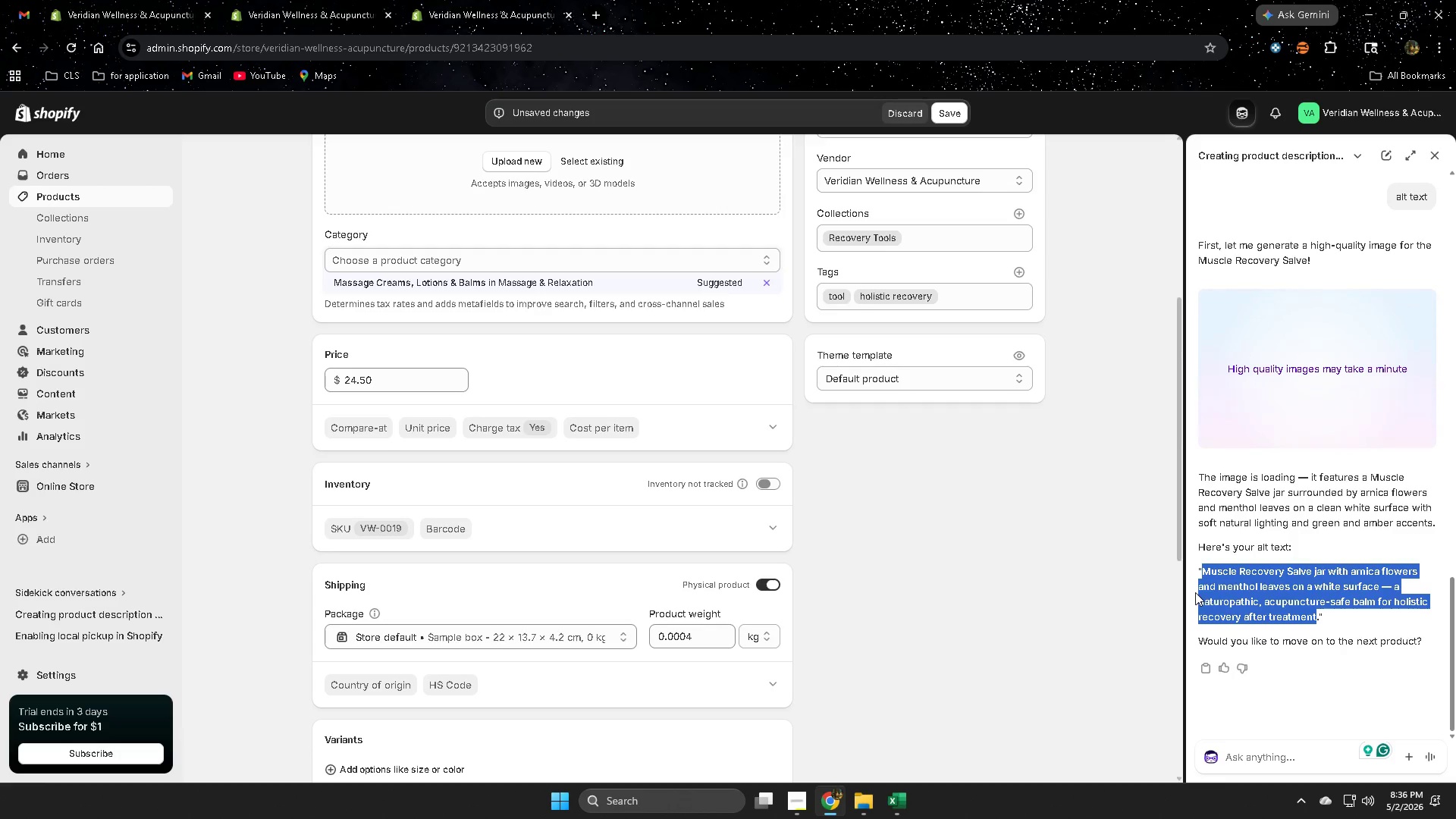 
wait(6.81)
 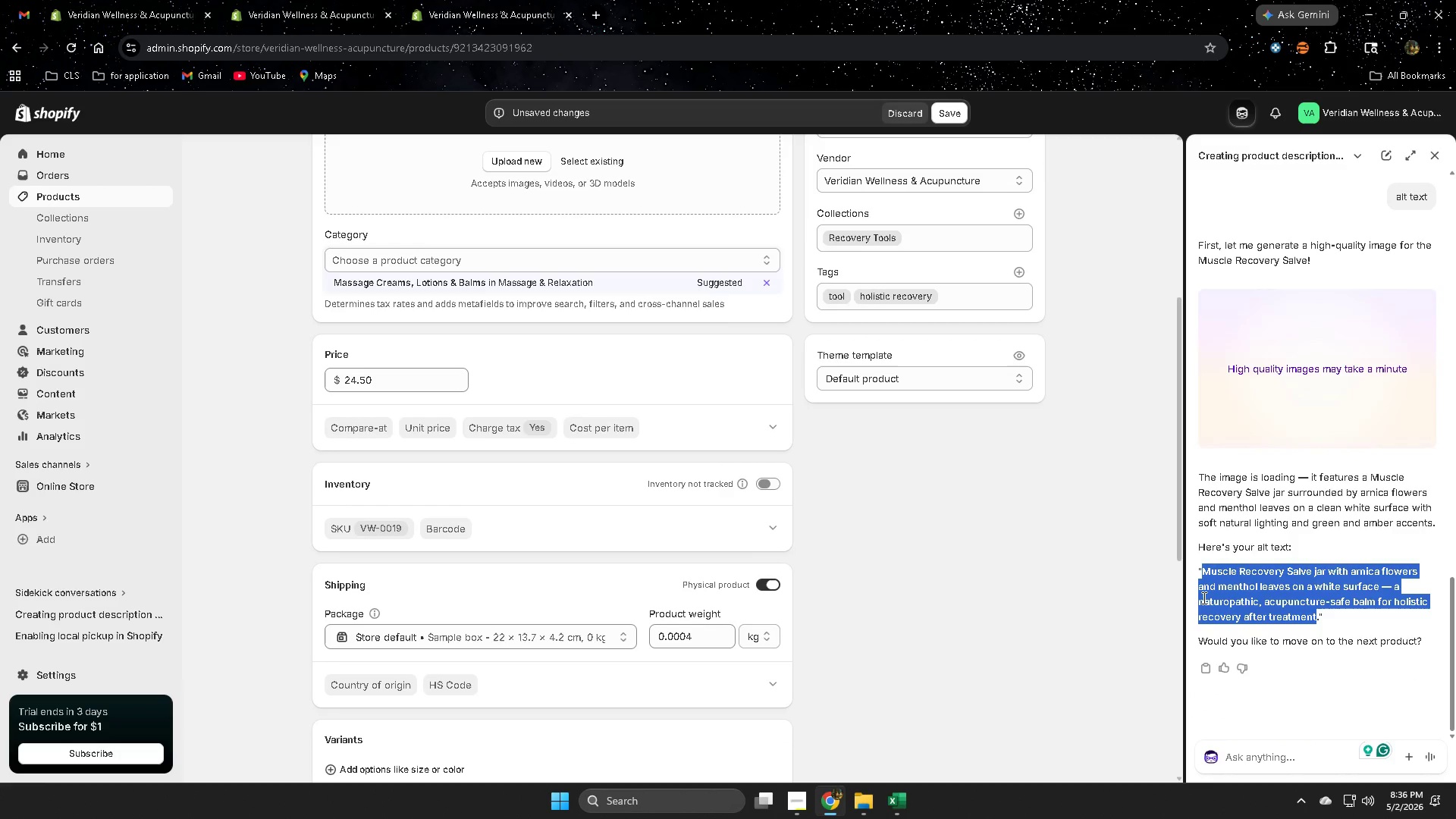 
scroll: coordinate [1003, 573], scroll_direction: up, amount: 7.0
 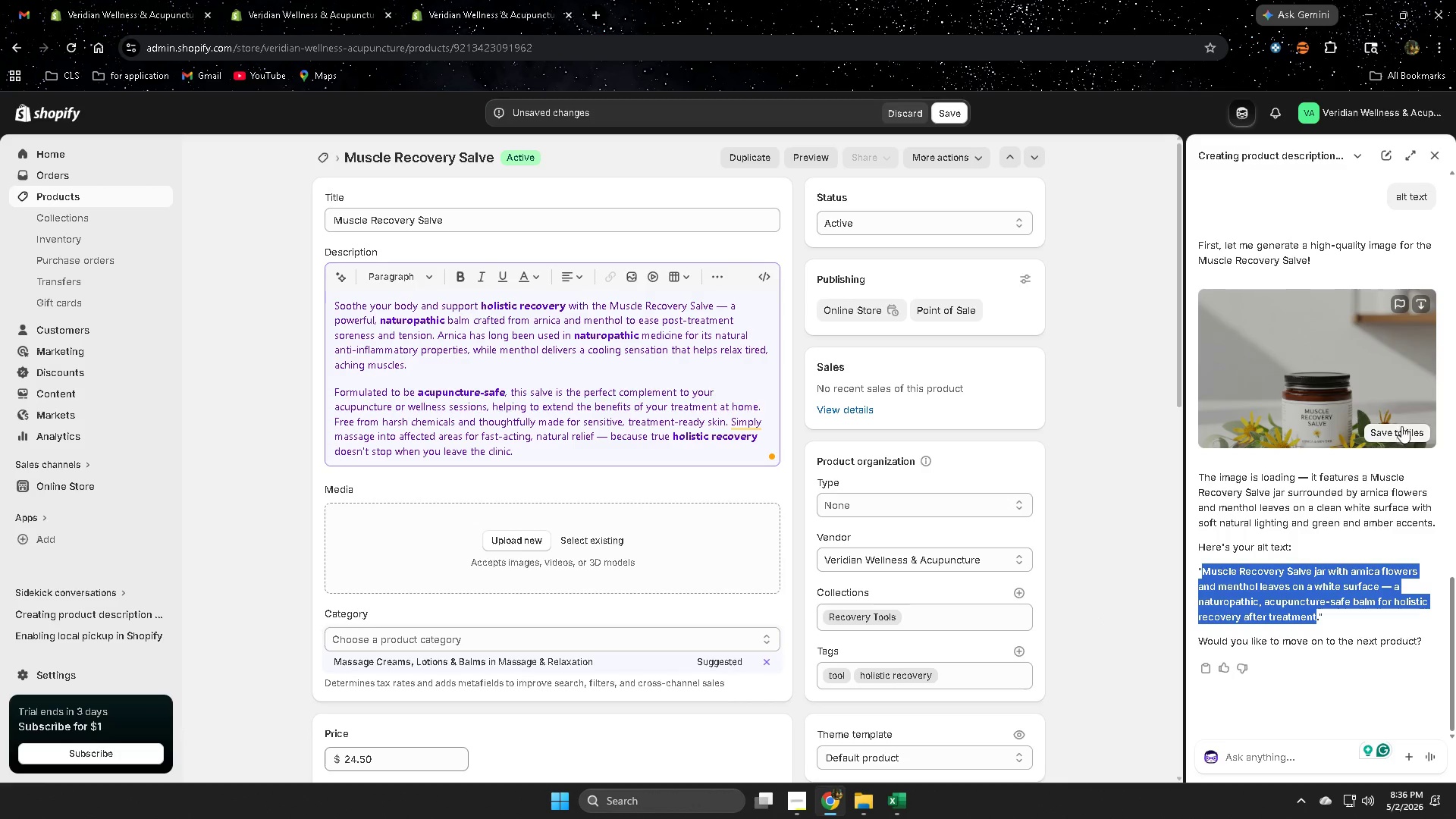 
left_click([1408, 435])
 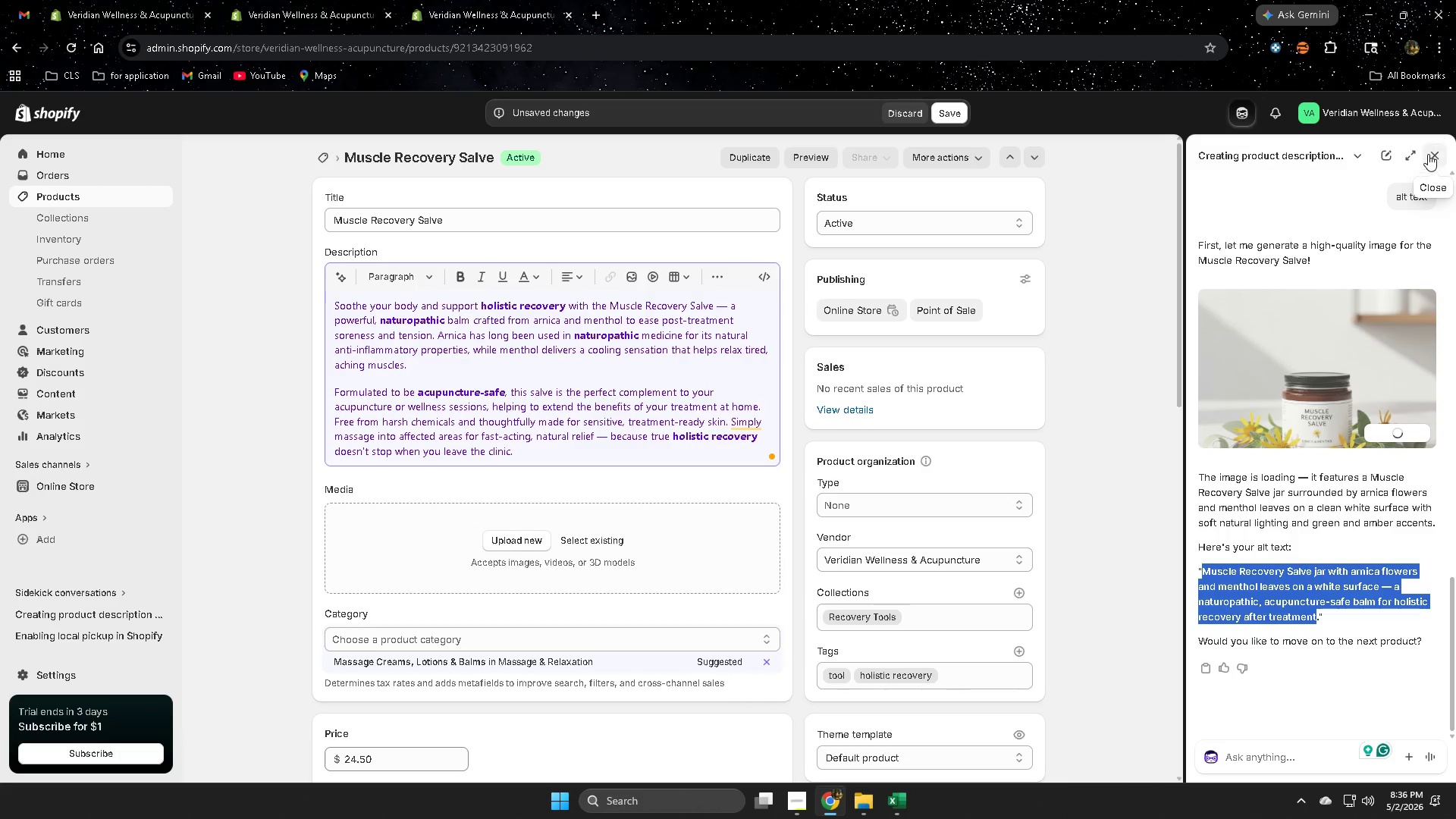 
left_click([1433, 152])
 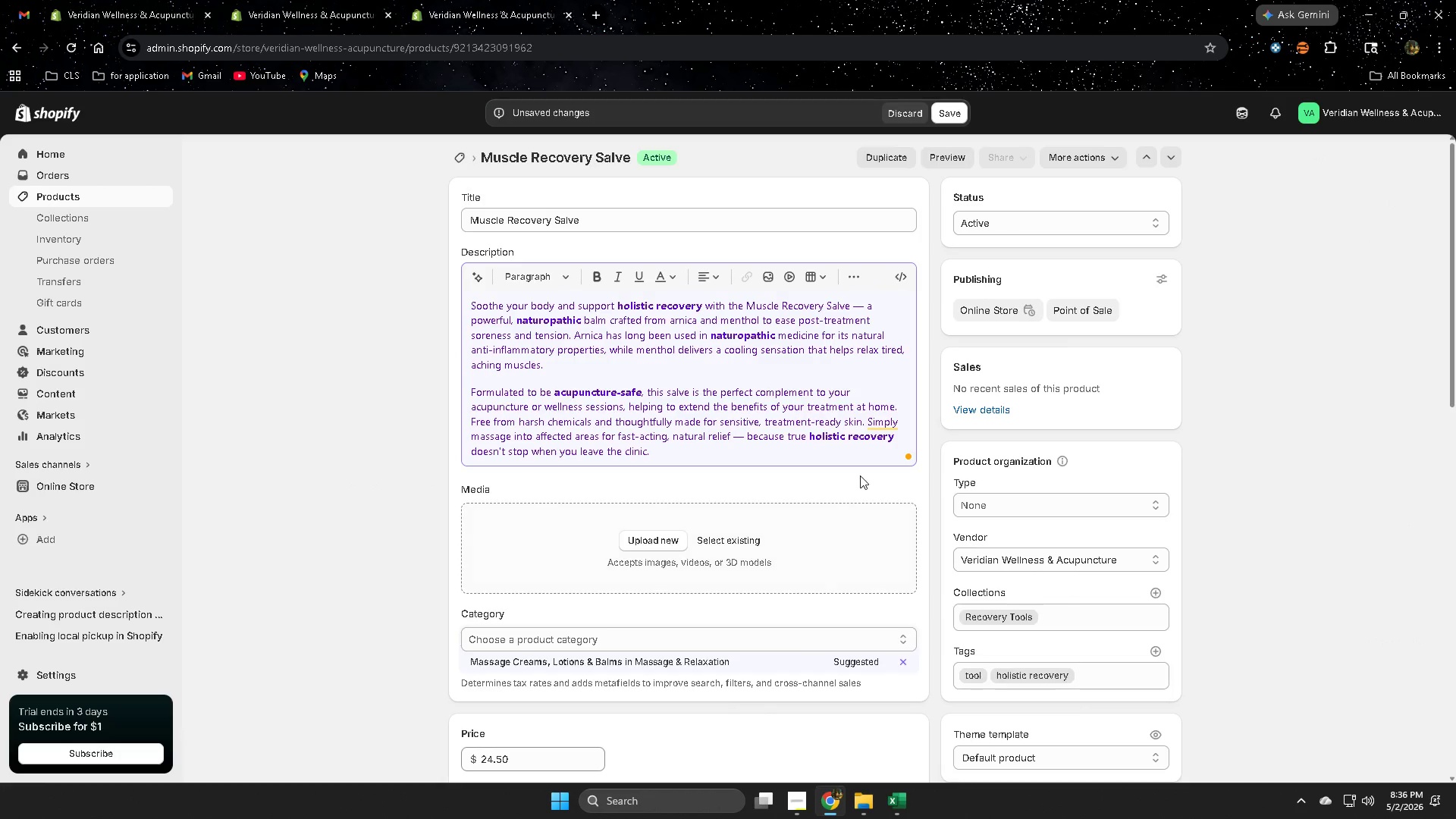 
mouse_move([863, 437])
 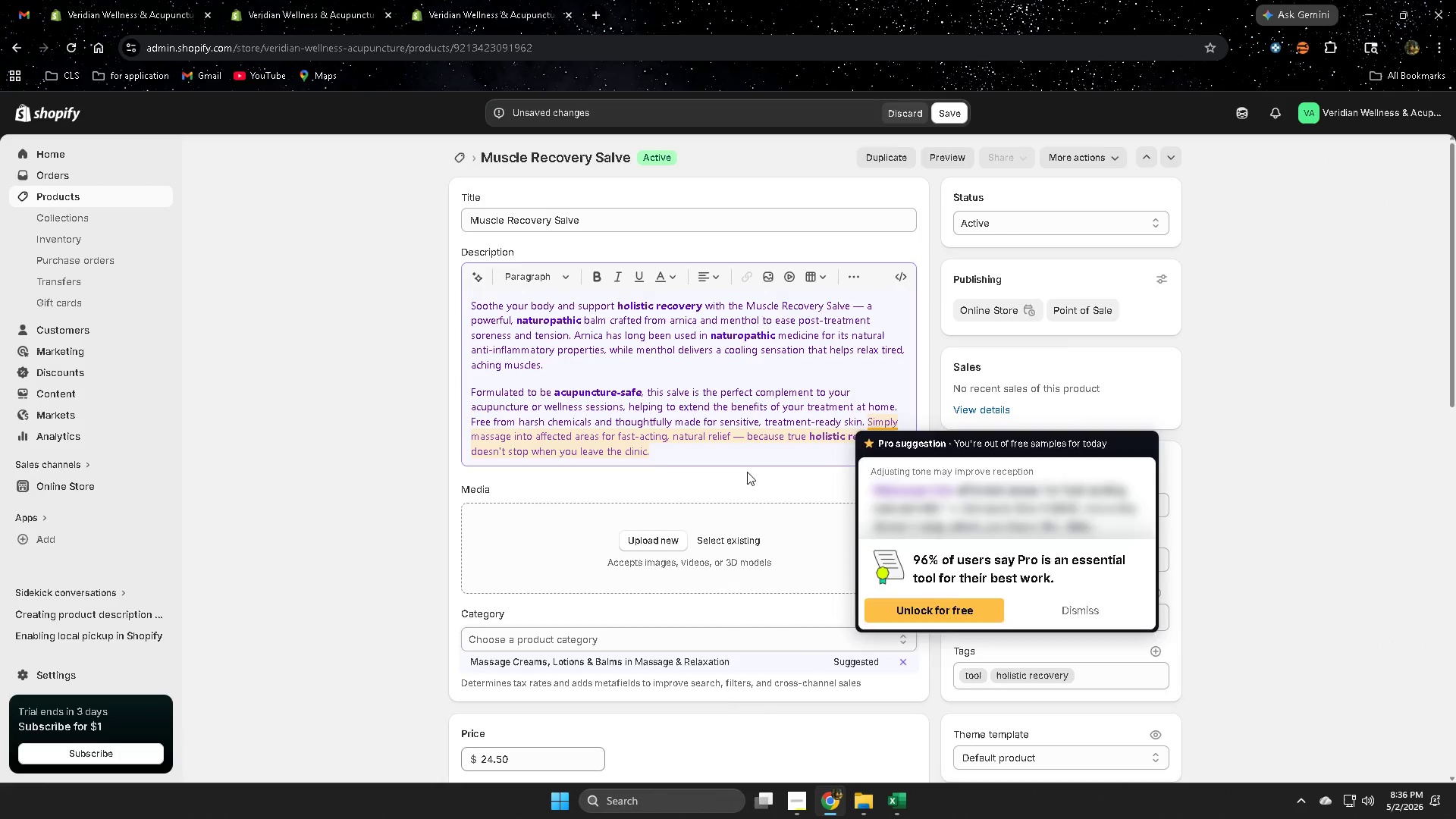 
left_click([276, 408])
 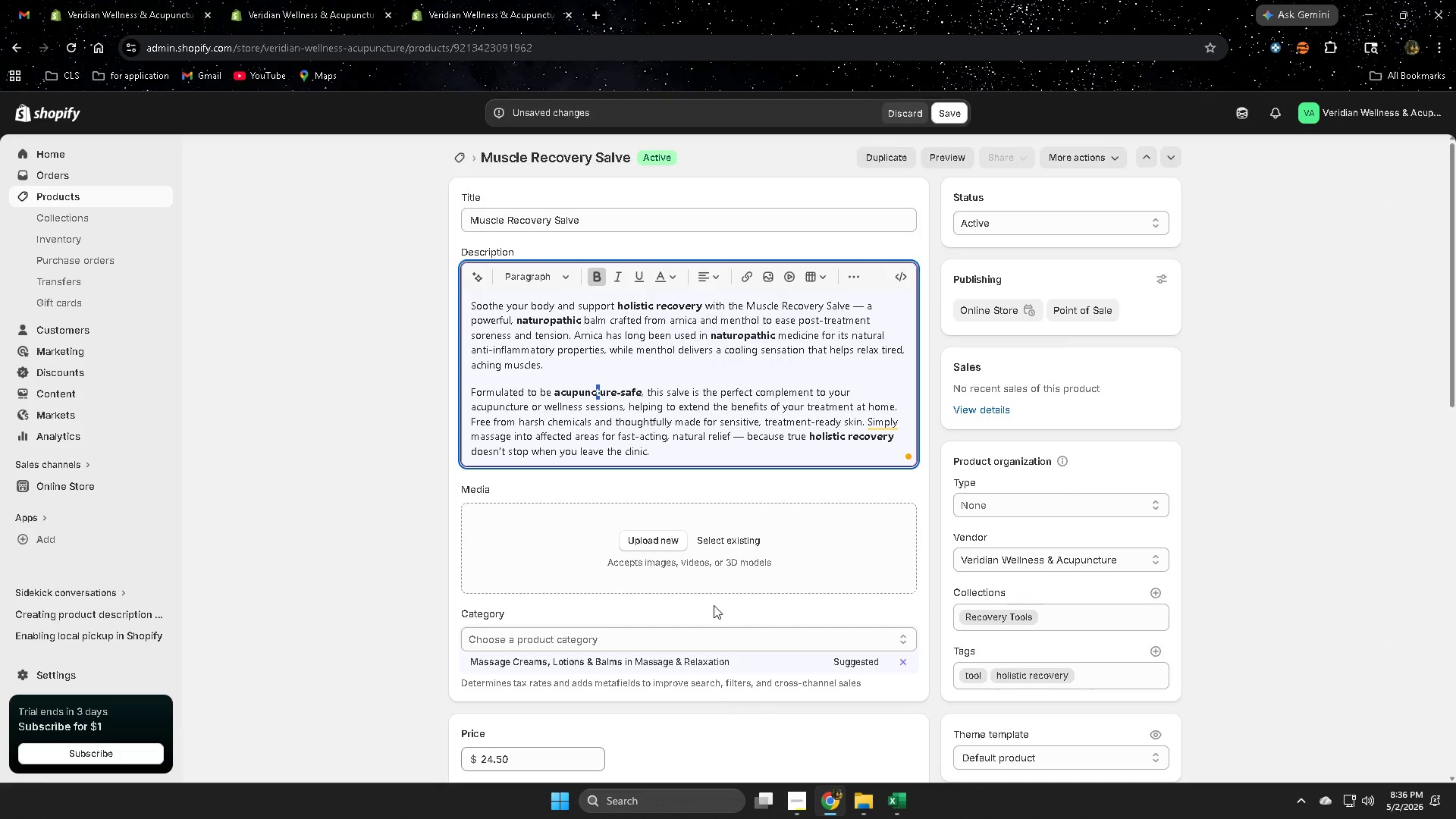 
scroll: coordinate [635, 558], scroll_direction: down, amount: 1.0
 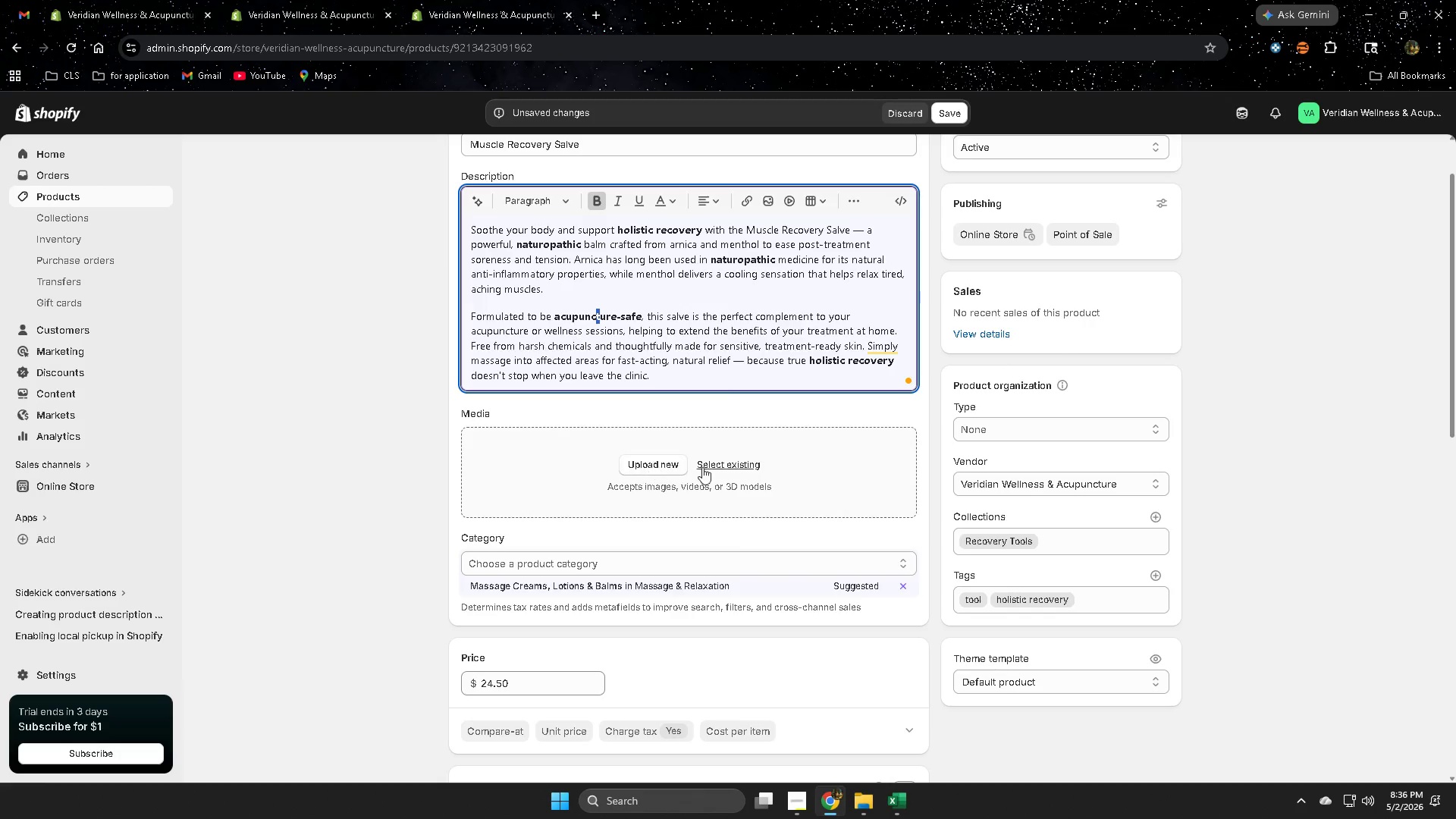 
left_click([716, 467])
 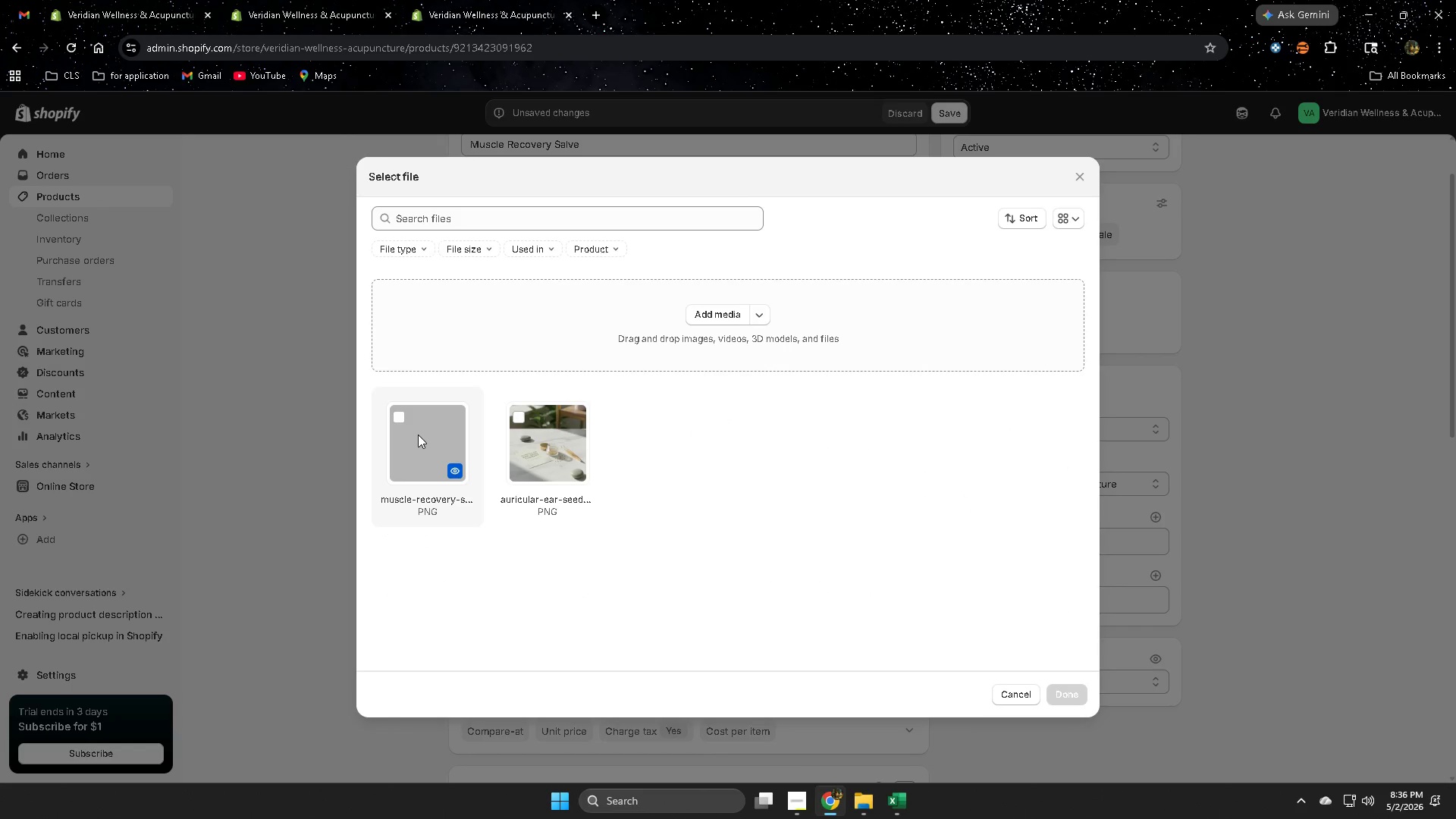 
left_click([402, 422])
 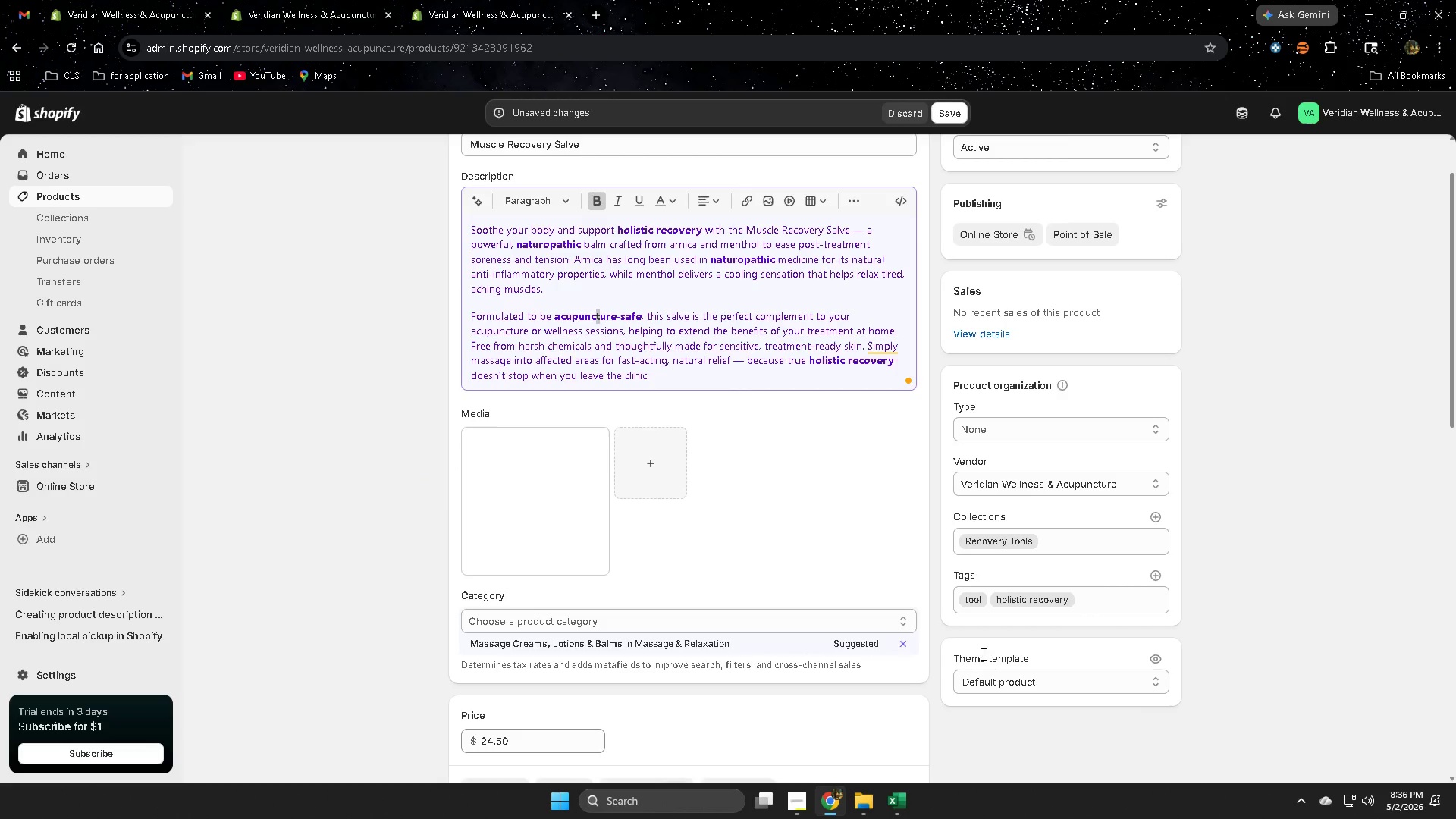 
scroll: coordinate [868, 601], scroll_direction: down, amount: 3.0
 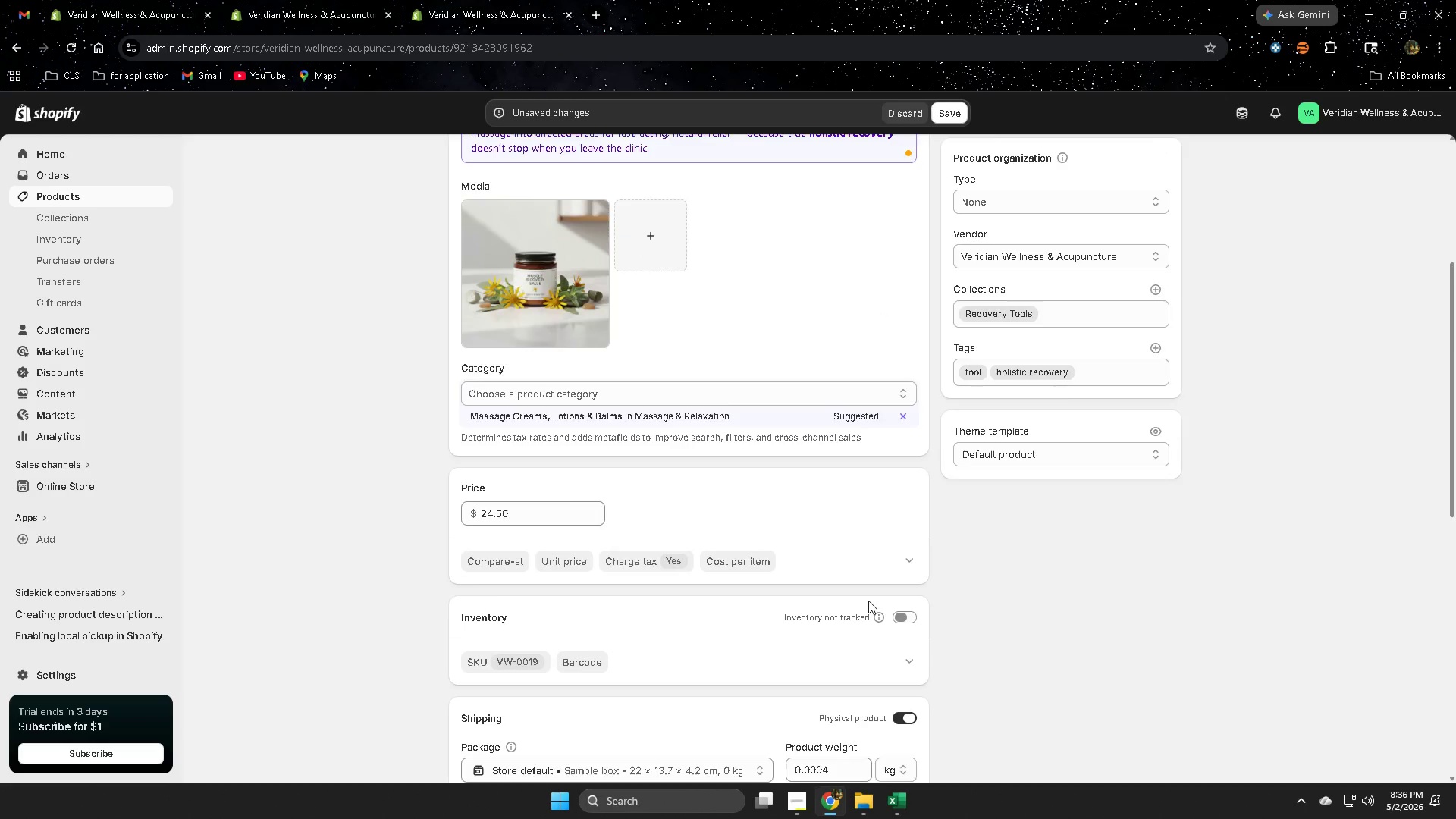 
left_click([543, 470])
 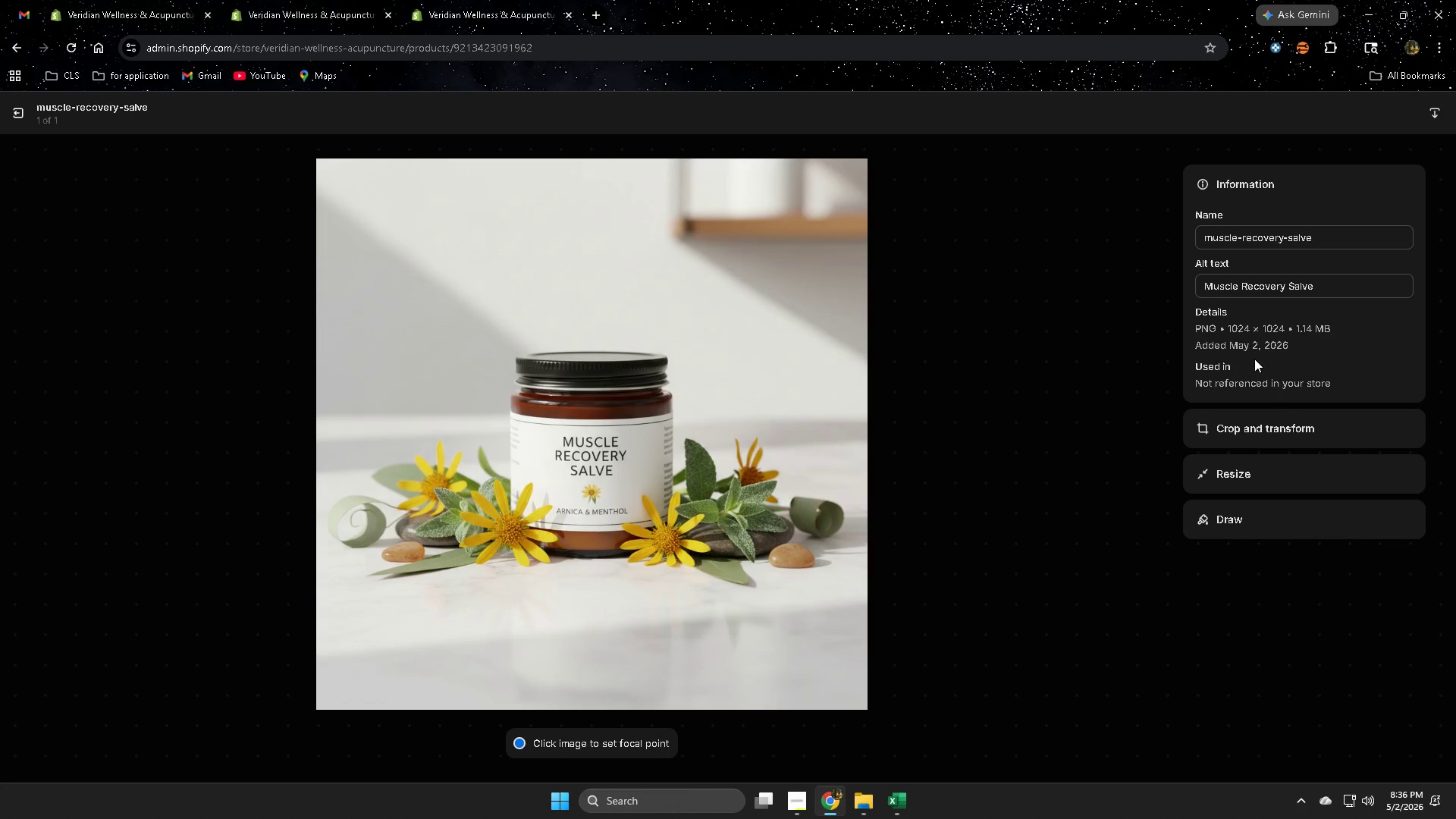 
scroll: coordinate [792, 589], scroll_direction: up, amount: 3.0
 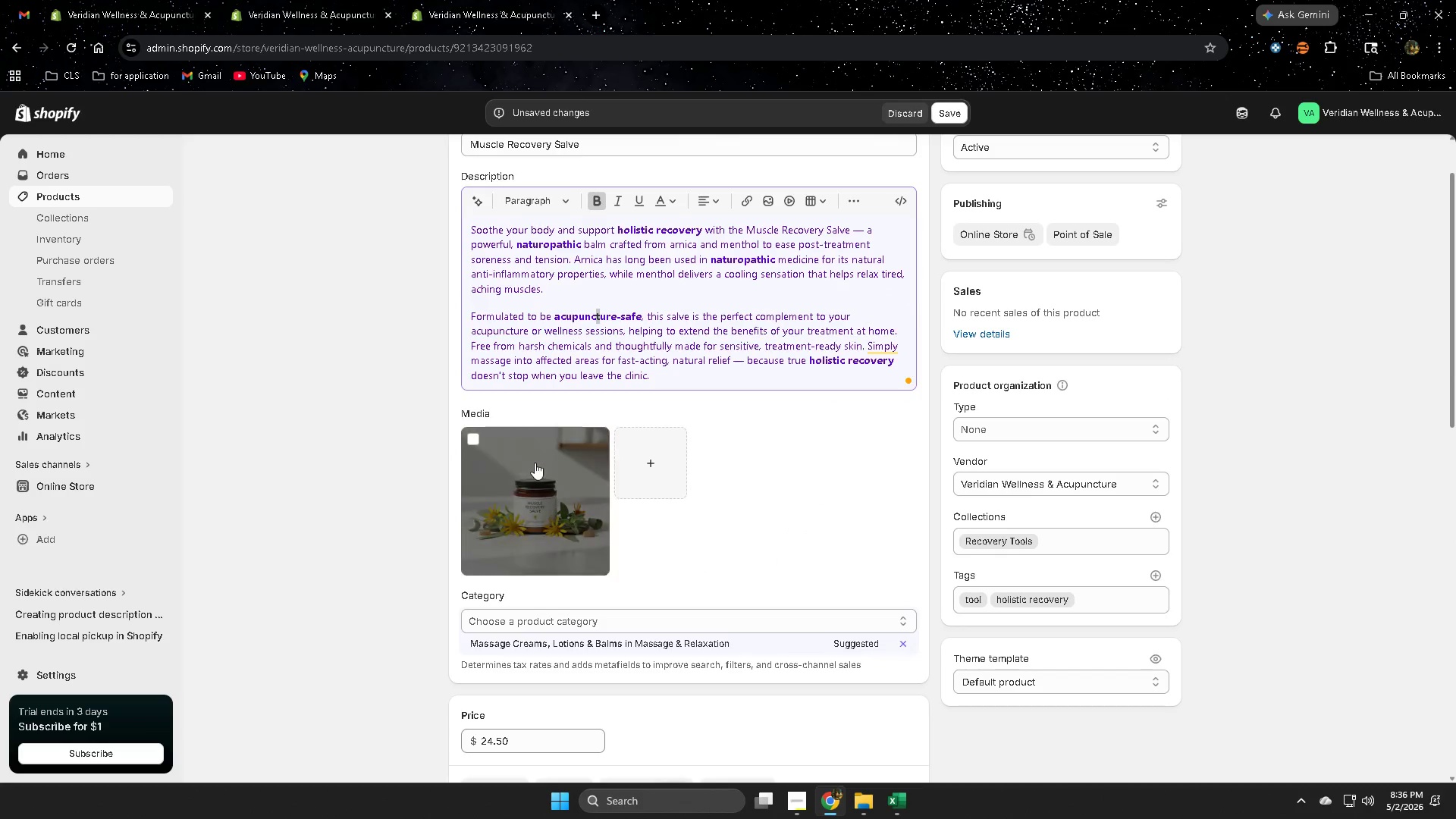 
double_click([1345, 287])
 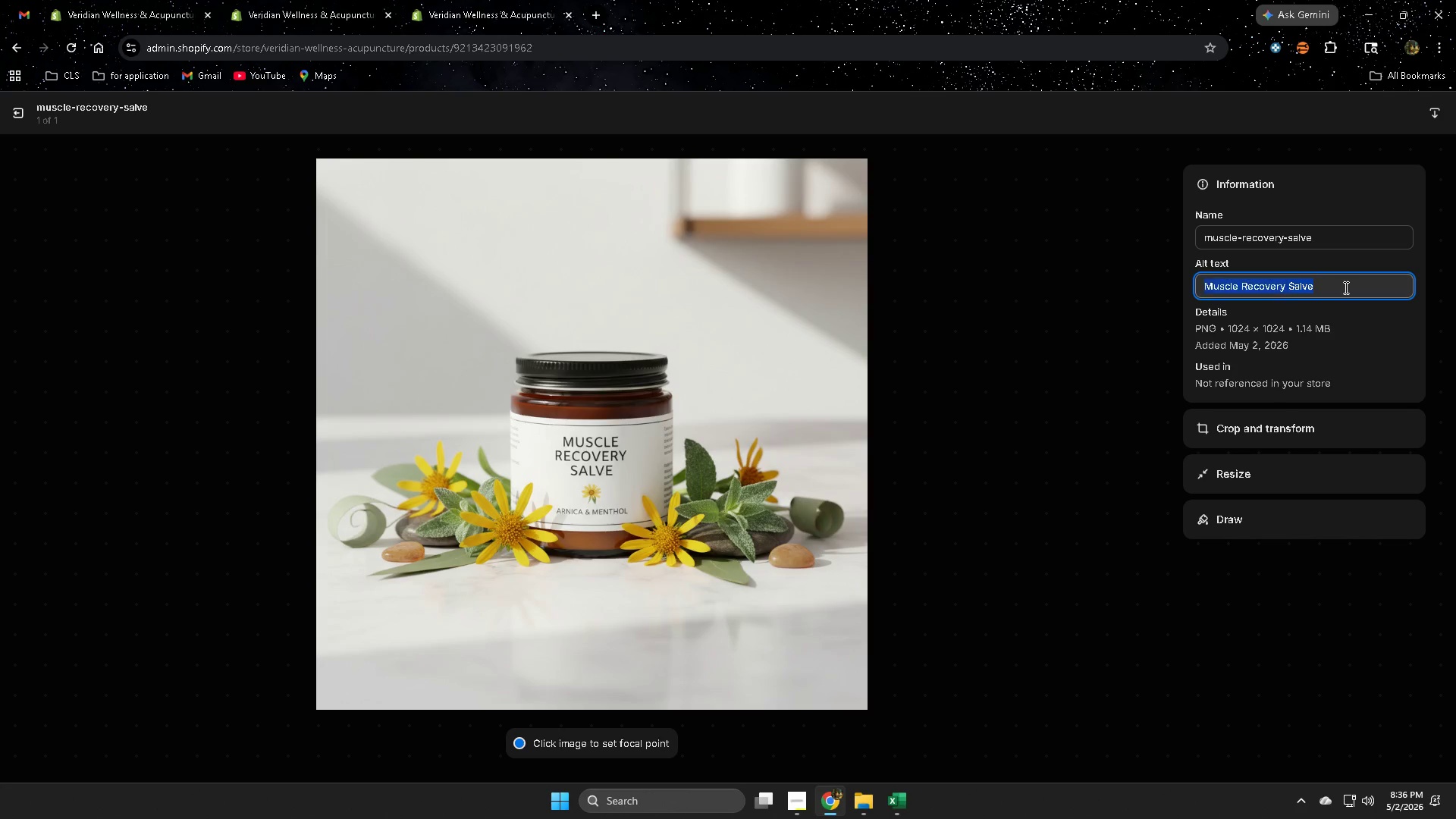 
triple_click([1345, 287])
 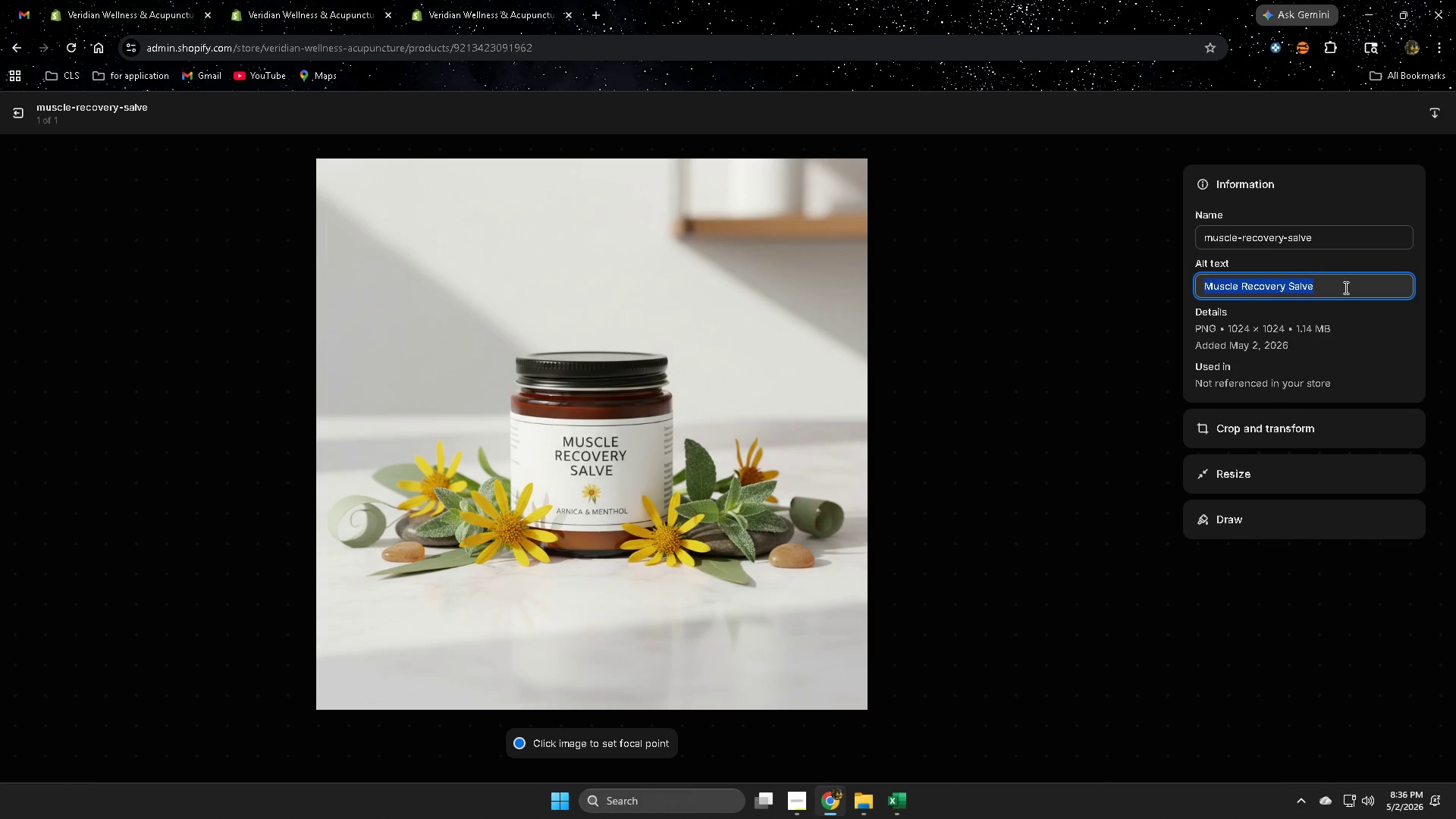 
key(Control+V)
 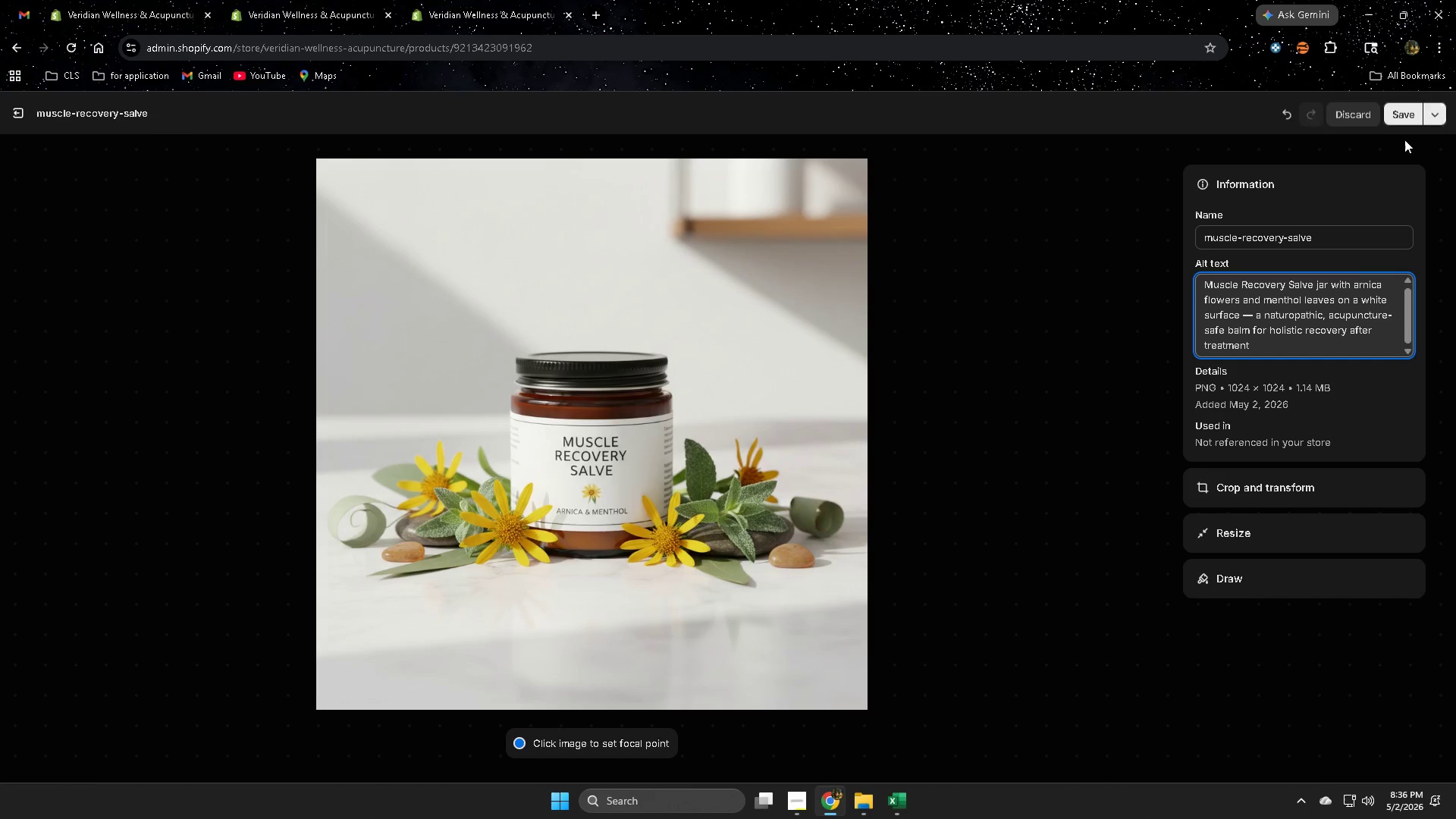 
left_click([1399, 121])
 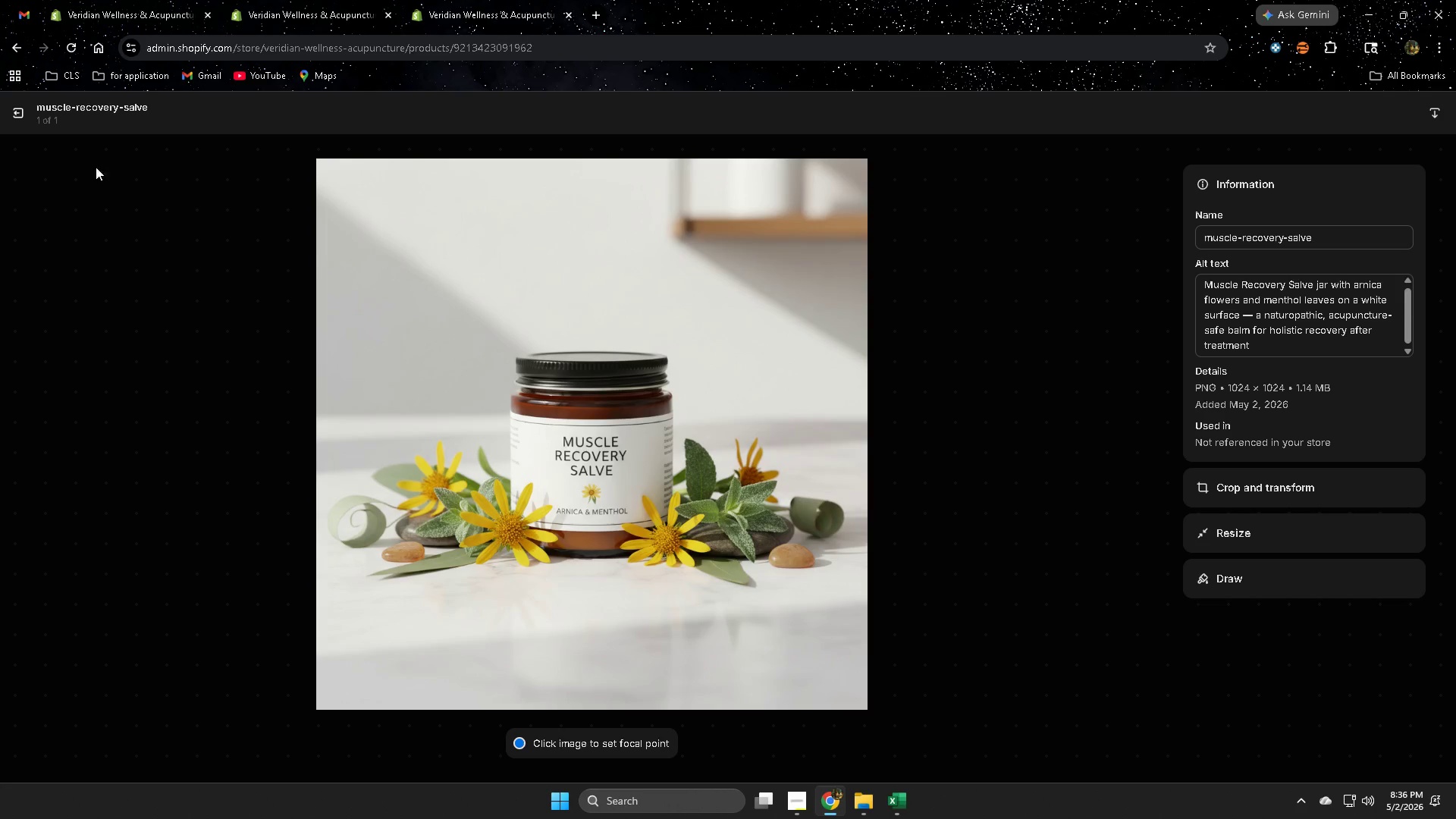 
left_click([18, 119])
 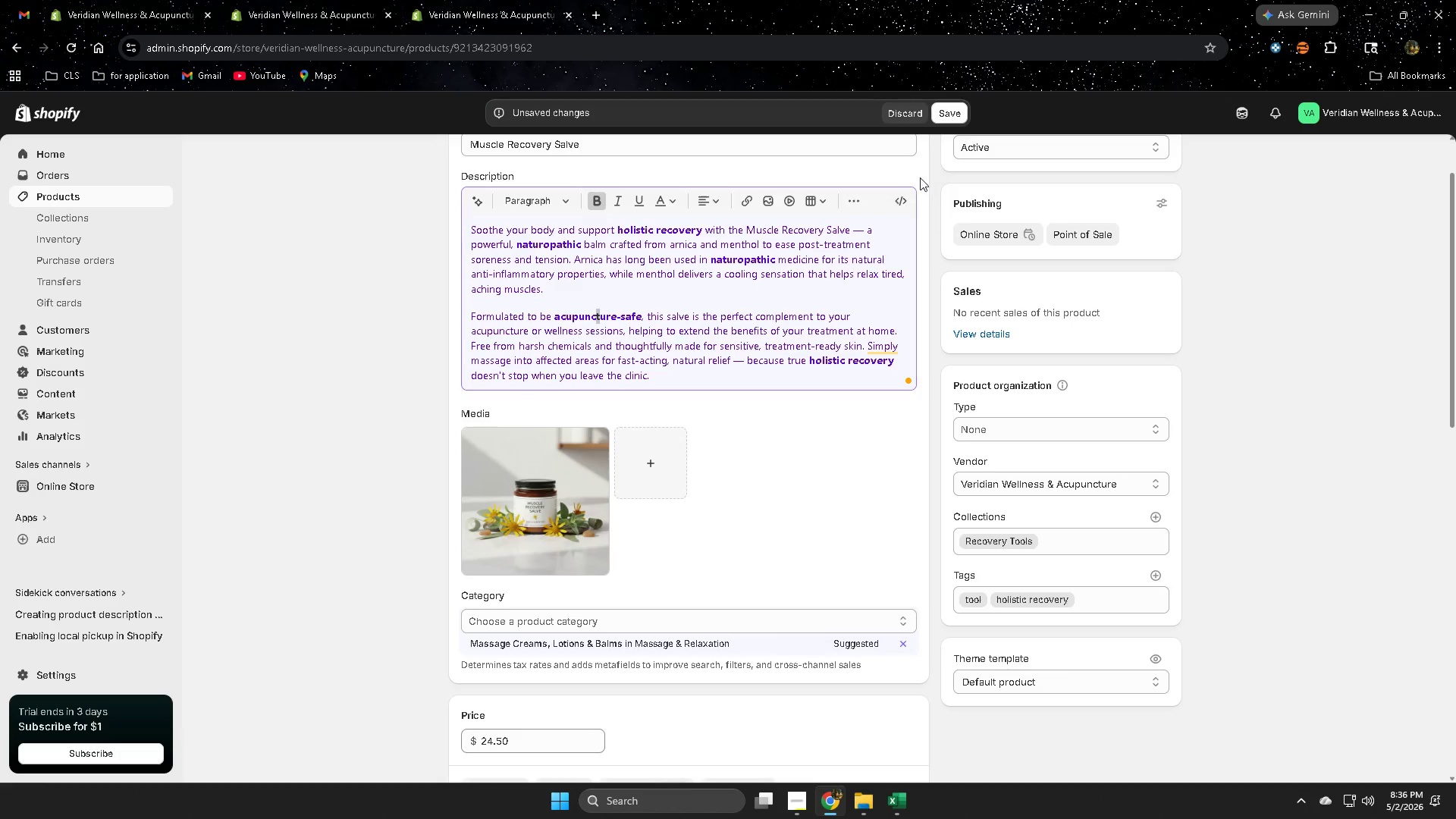 
left_click([946, 119])
 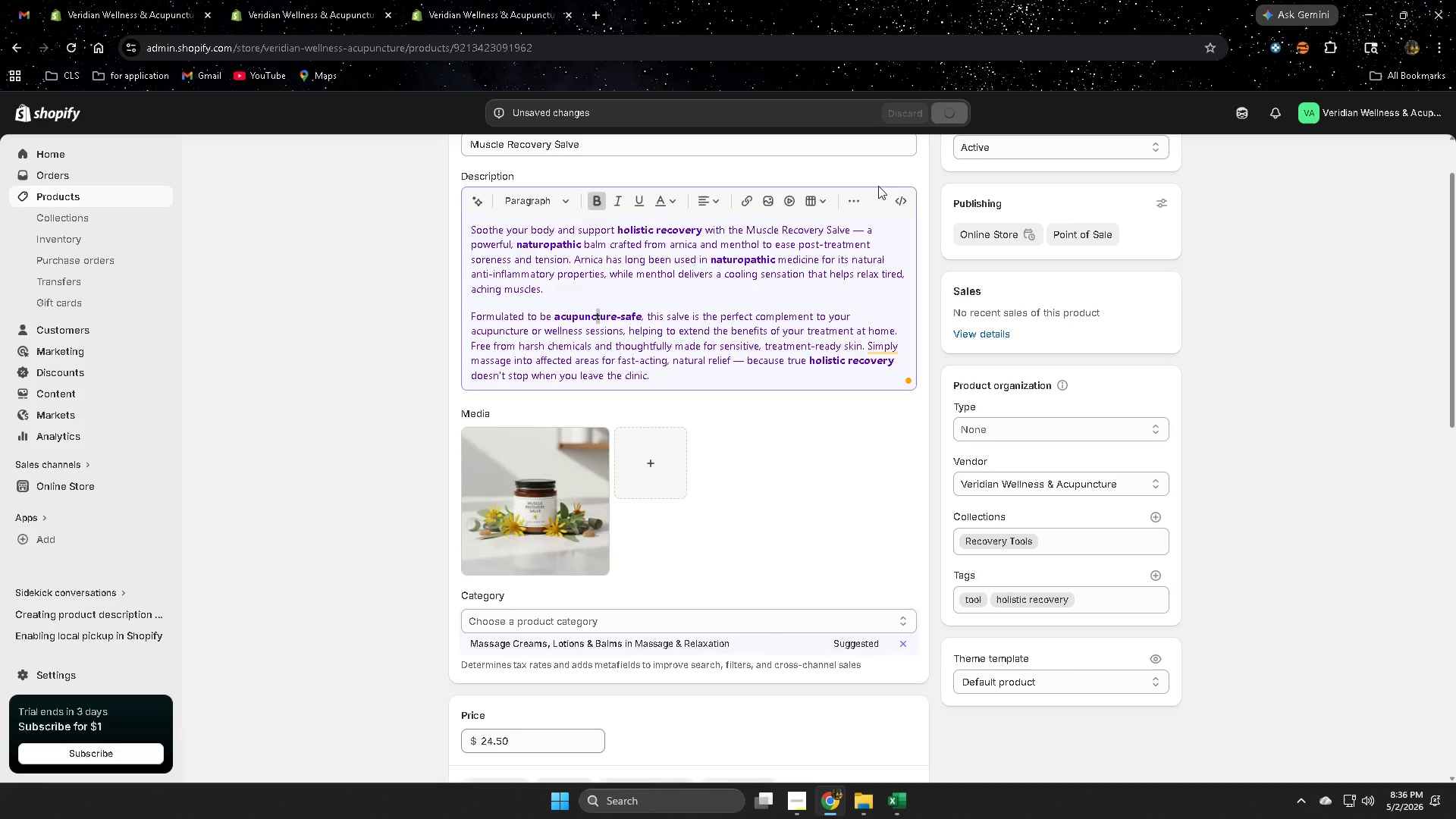 
mouse_move([864, 322])
 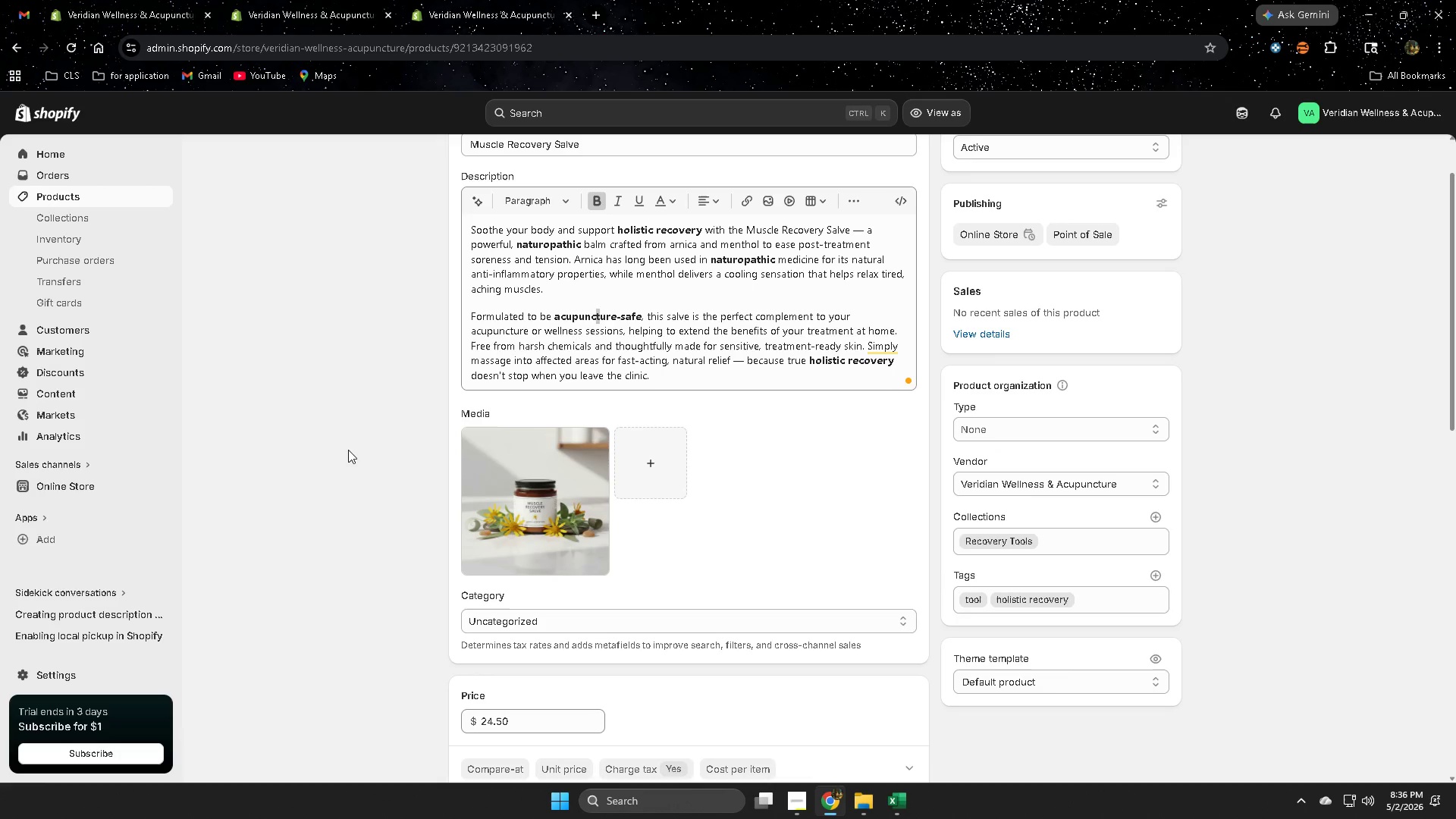 
scroll: coordinate [1042, 506], scroll_direction: down, amount: 11.0
 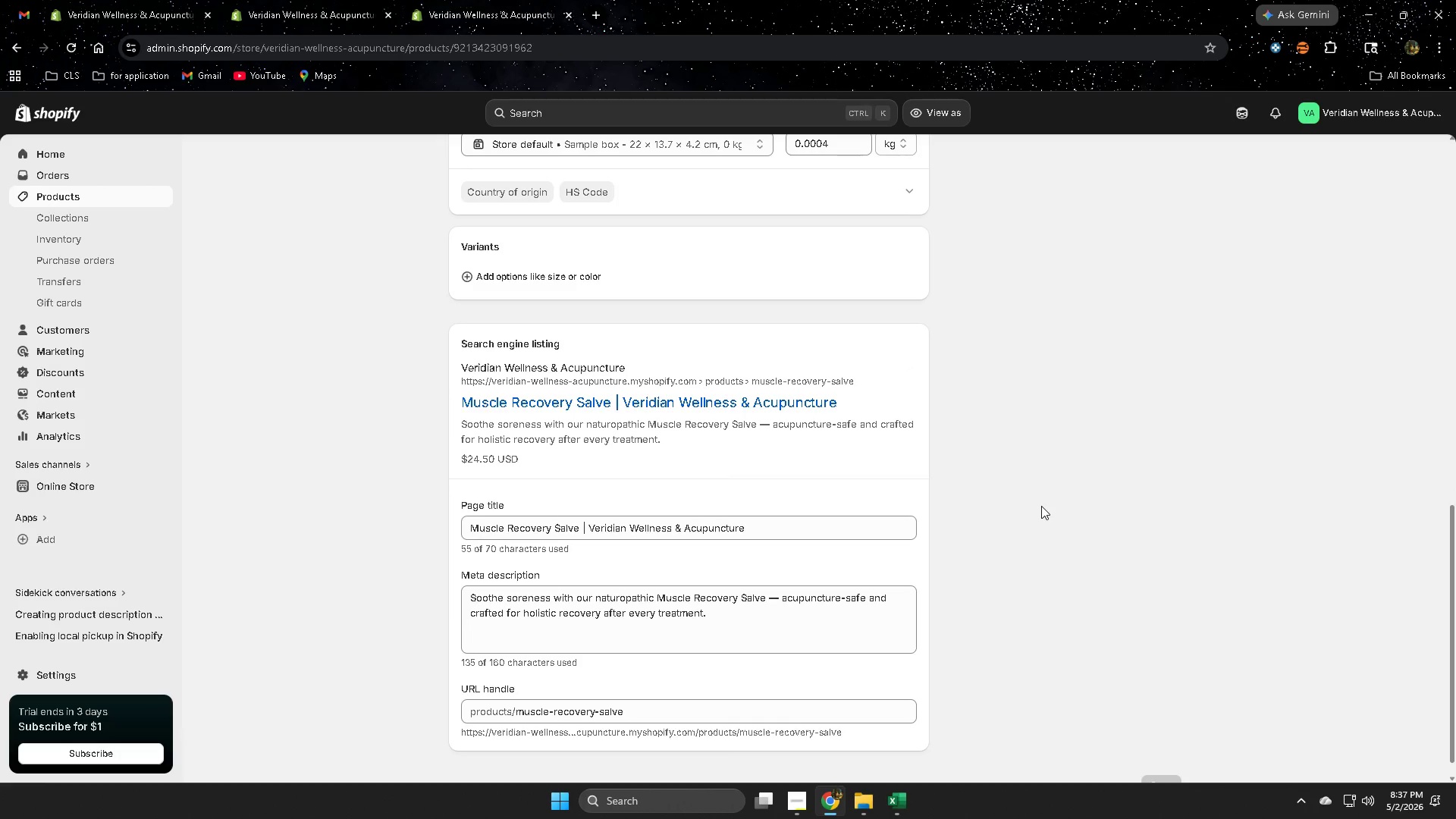 
scroll: coordinate [1036, 509], scroll_direction: none, amount: 0.0
 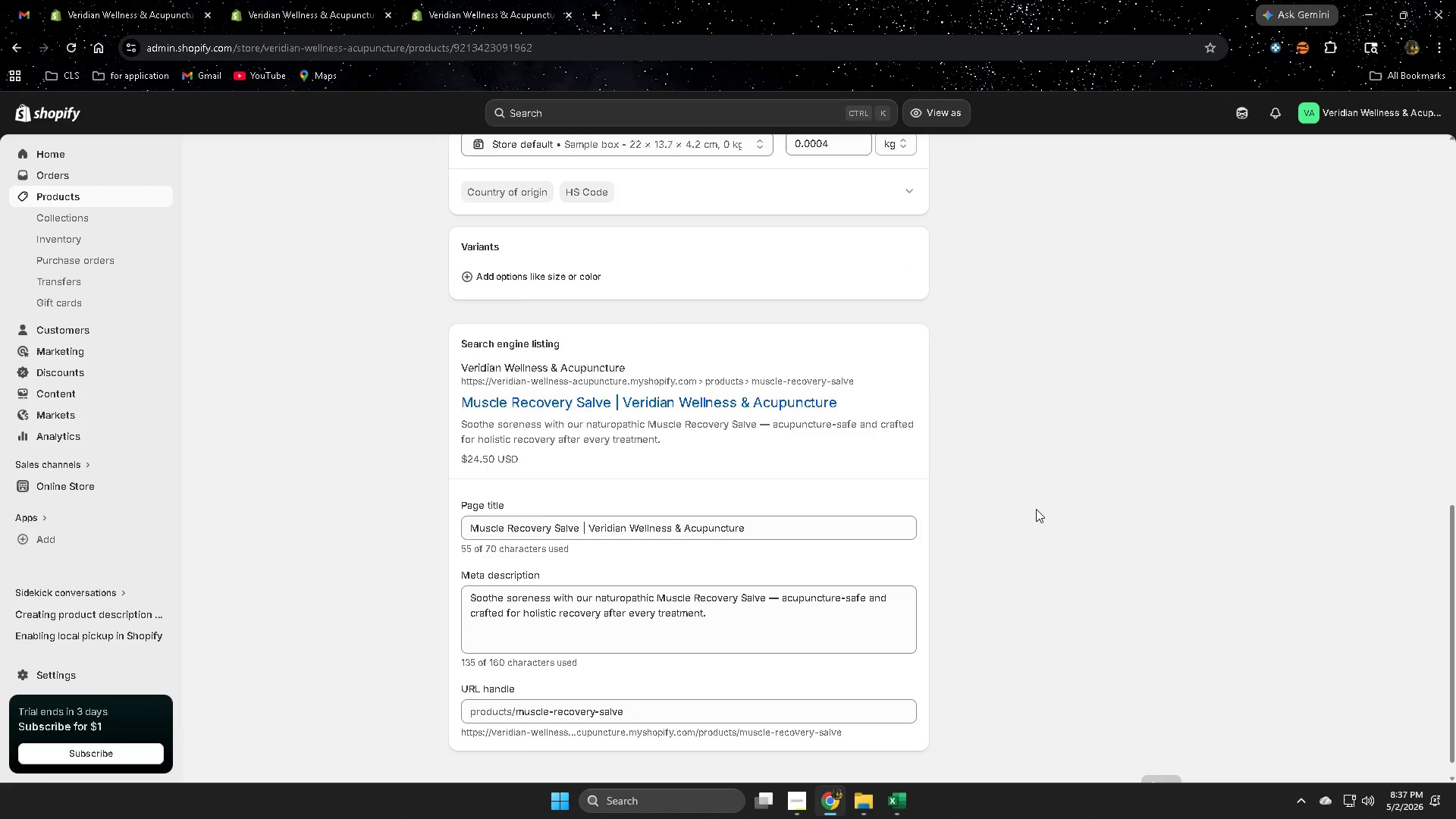 
scroll: coordinate [1021, 515], scroll_direction: up, amount: 9.0
 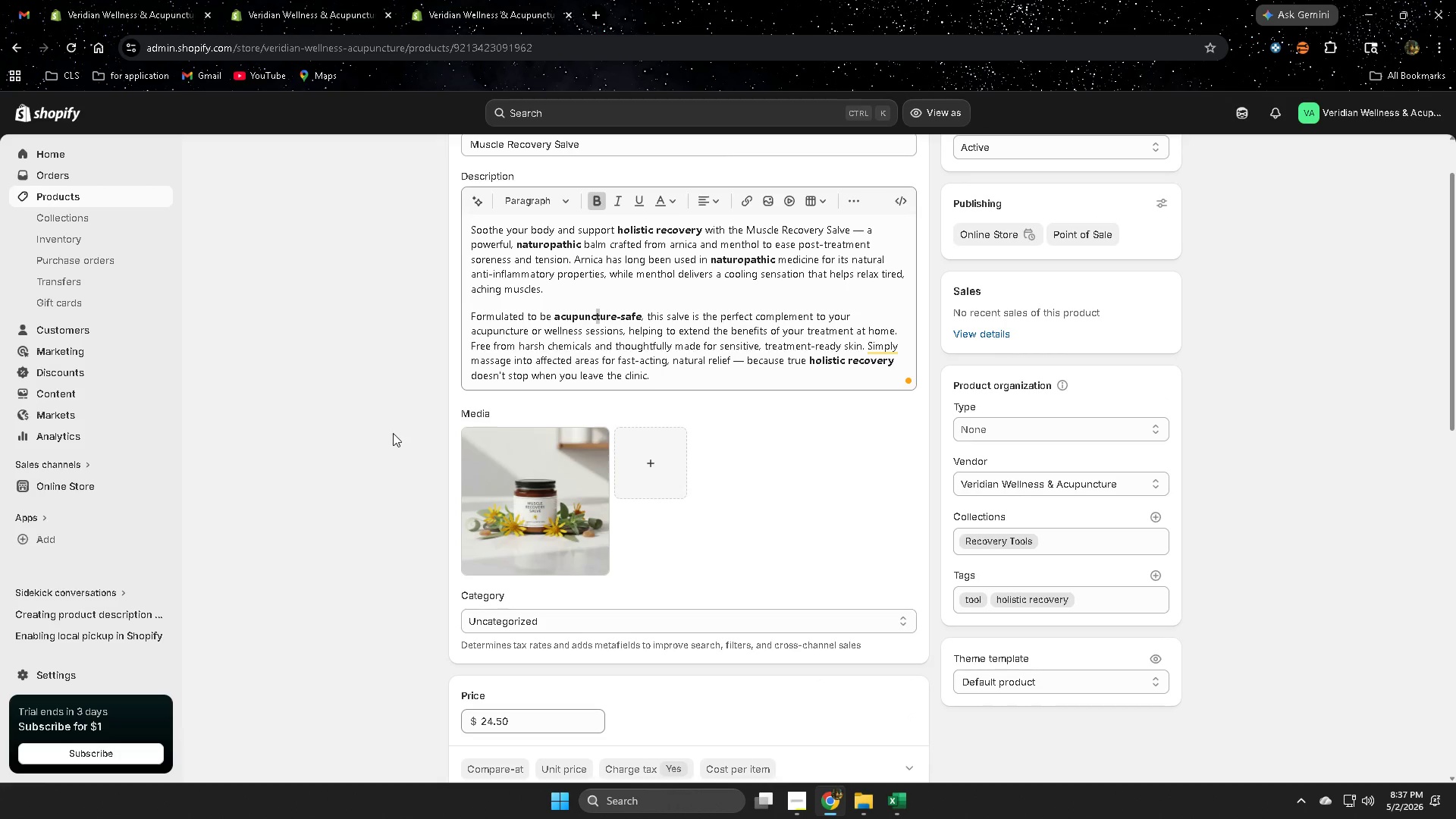 
left_click([391, 431])
 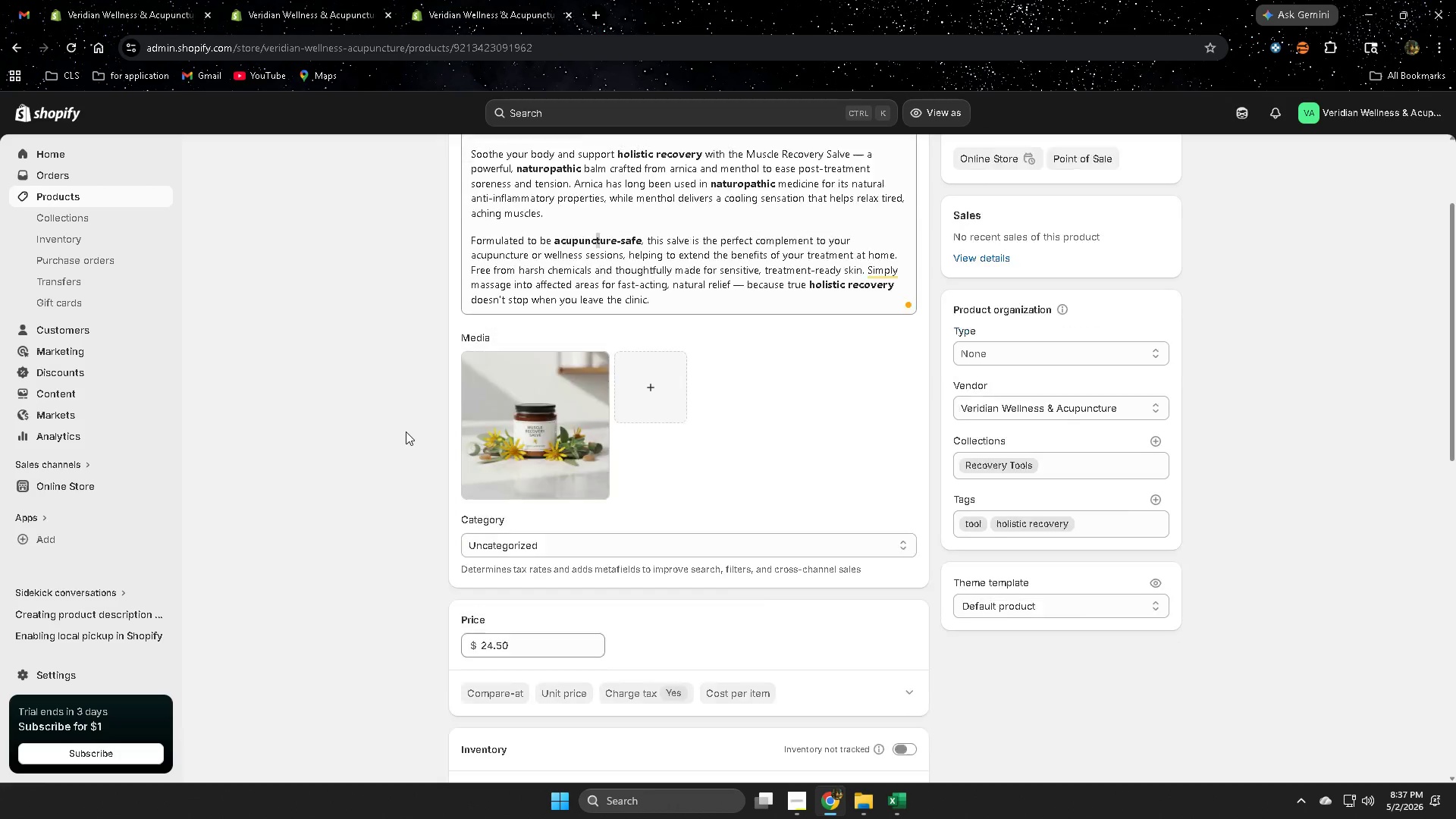 
scroll: coordinate [406, 431], scroll_direction: down, amount: 2.0
 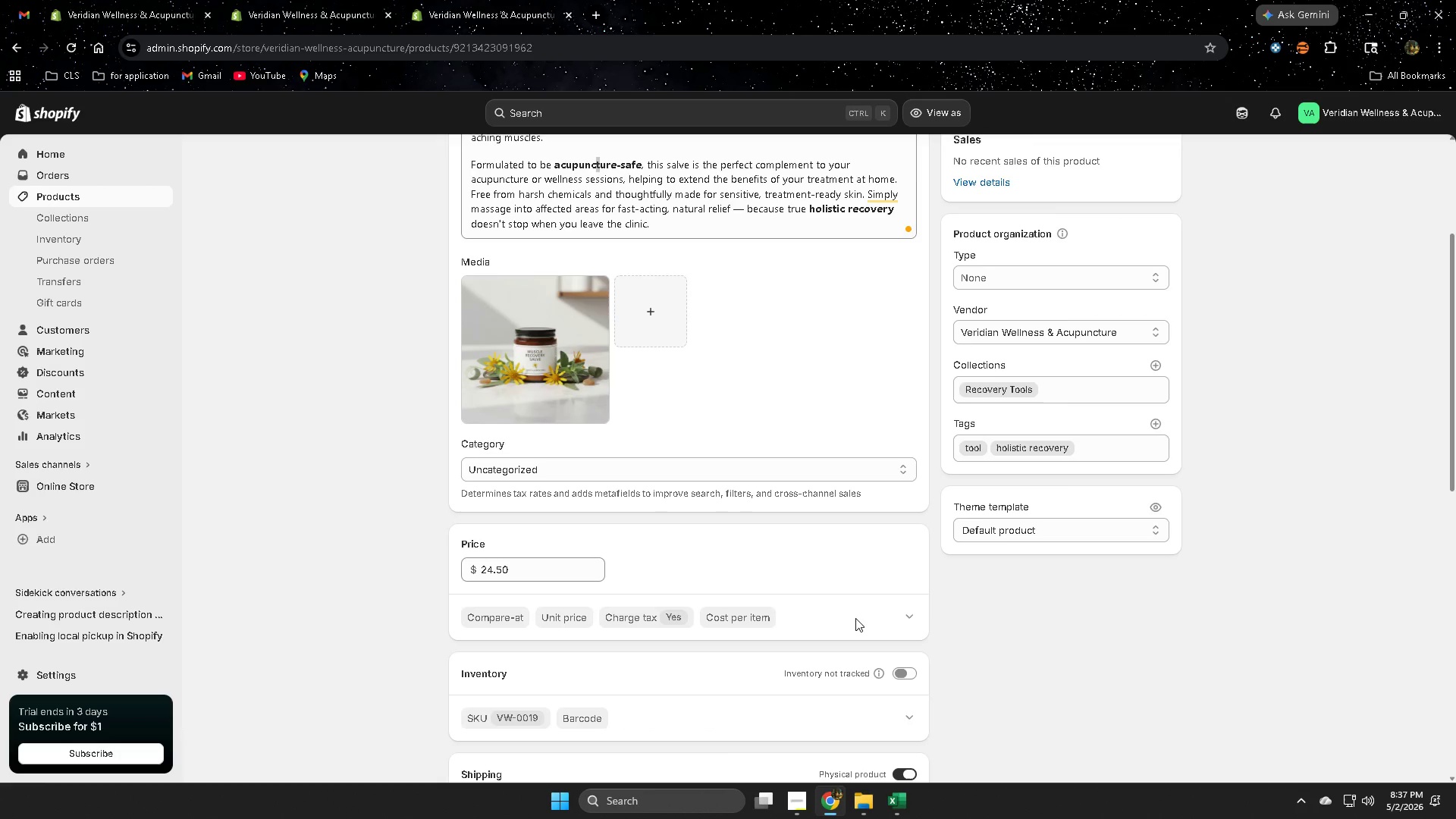 
scroll: coordinate [872, 603], scroll_direction: up, amount: 9.0
 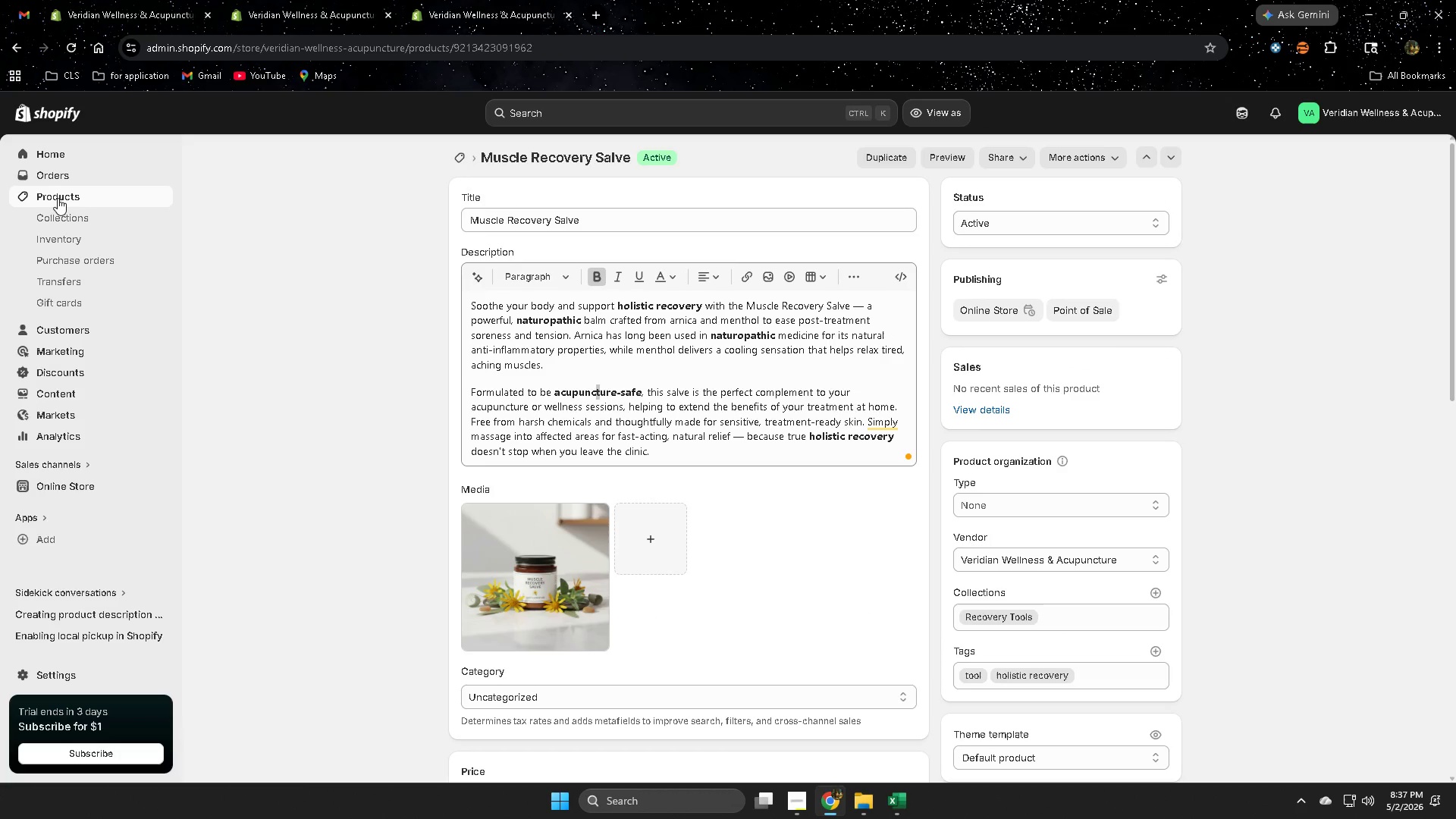 
left_click([58, 198])
 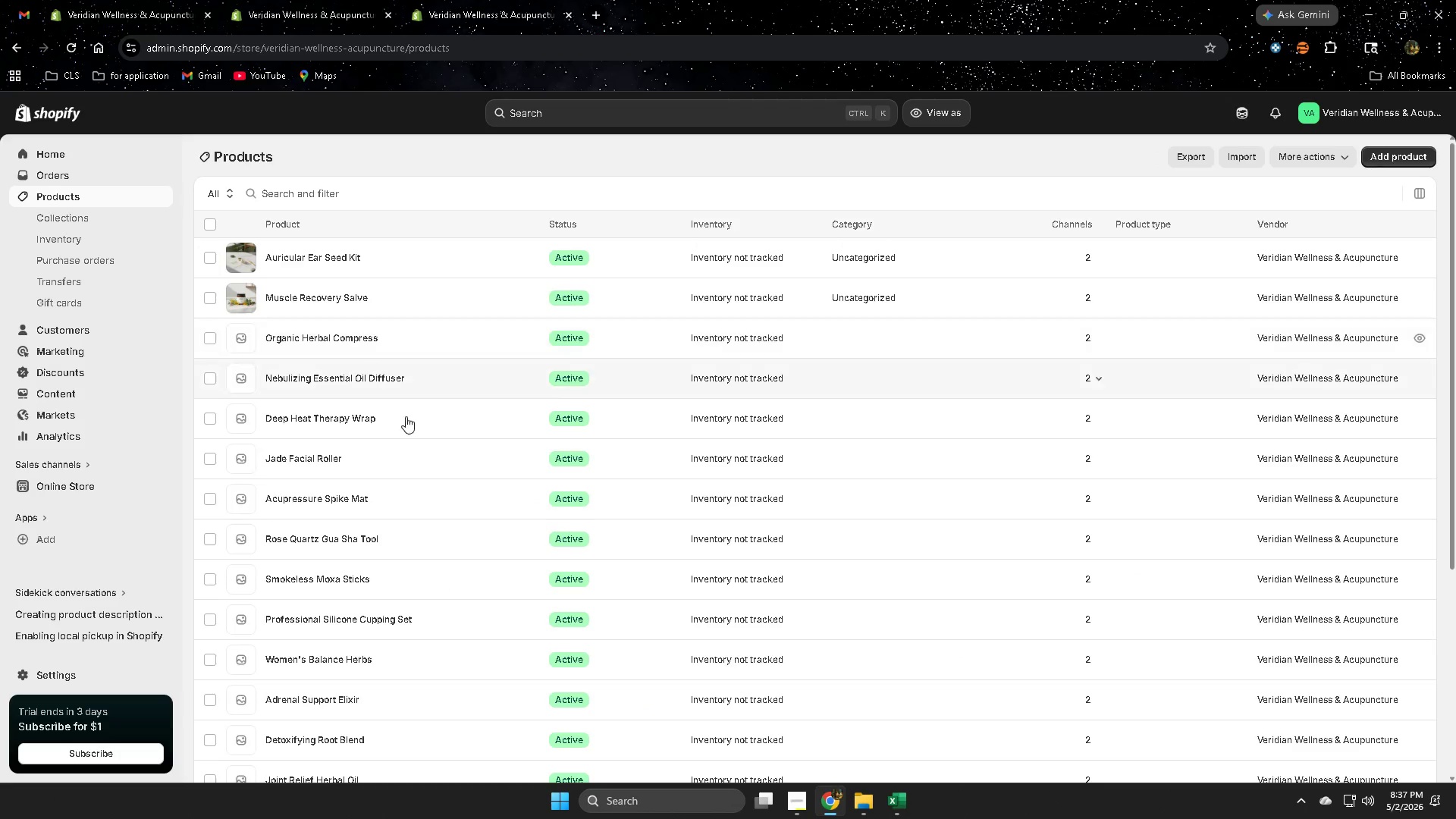 
scroll: coordinate [830, 607], scroll_direction: down, amount: 7.0
 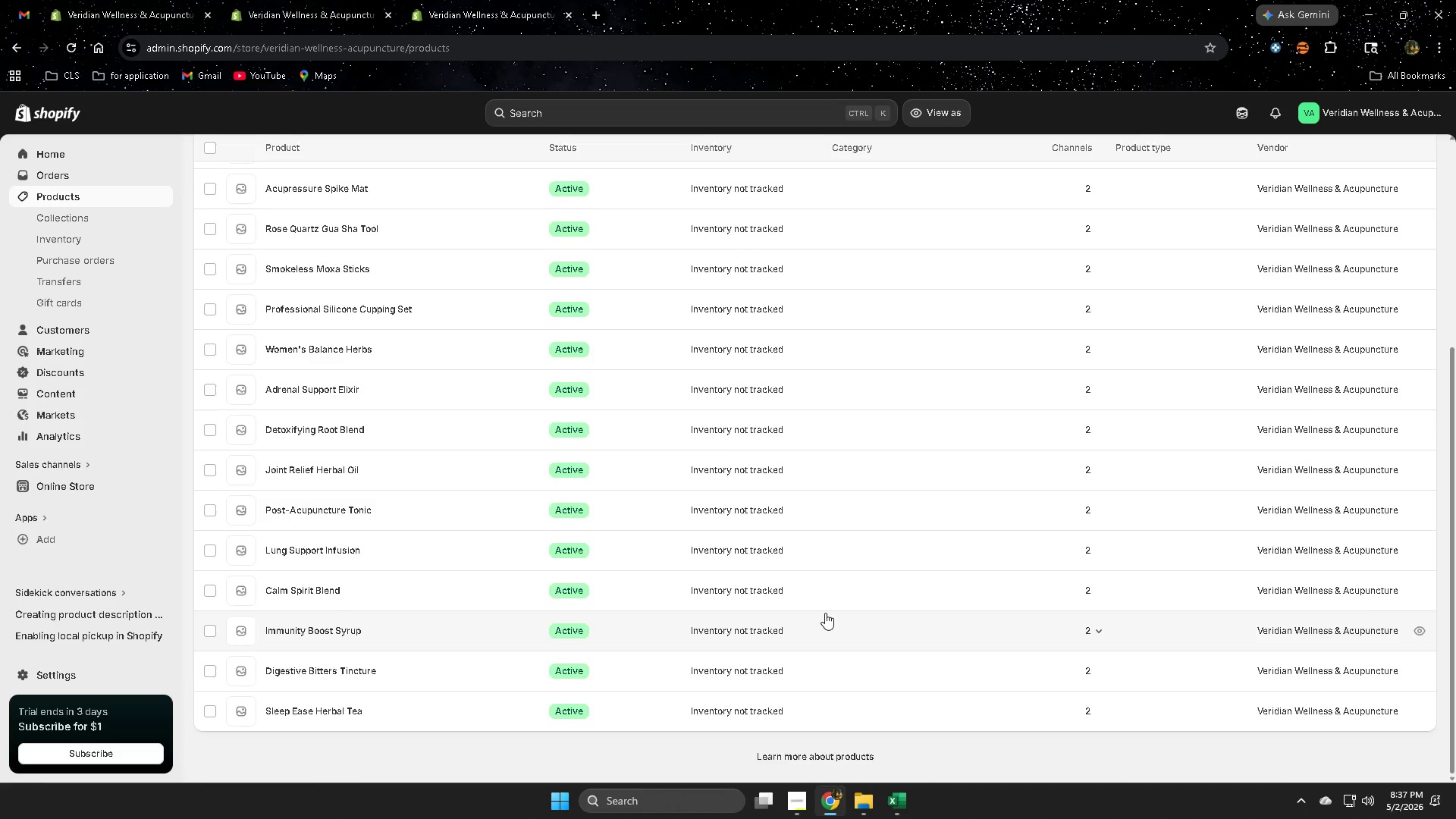 
scroll: coordinate [821, 608], scroll_direction: up, amount: 7.0
 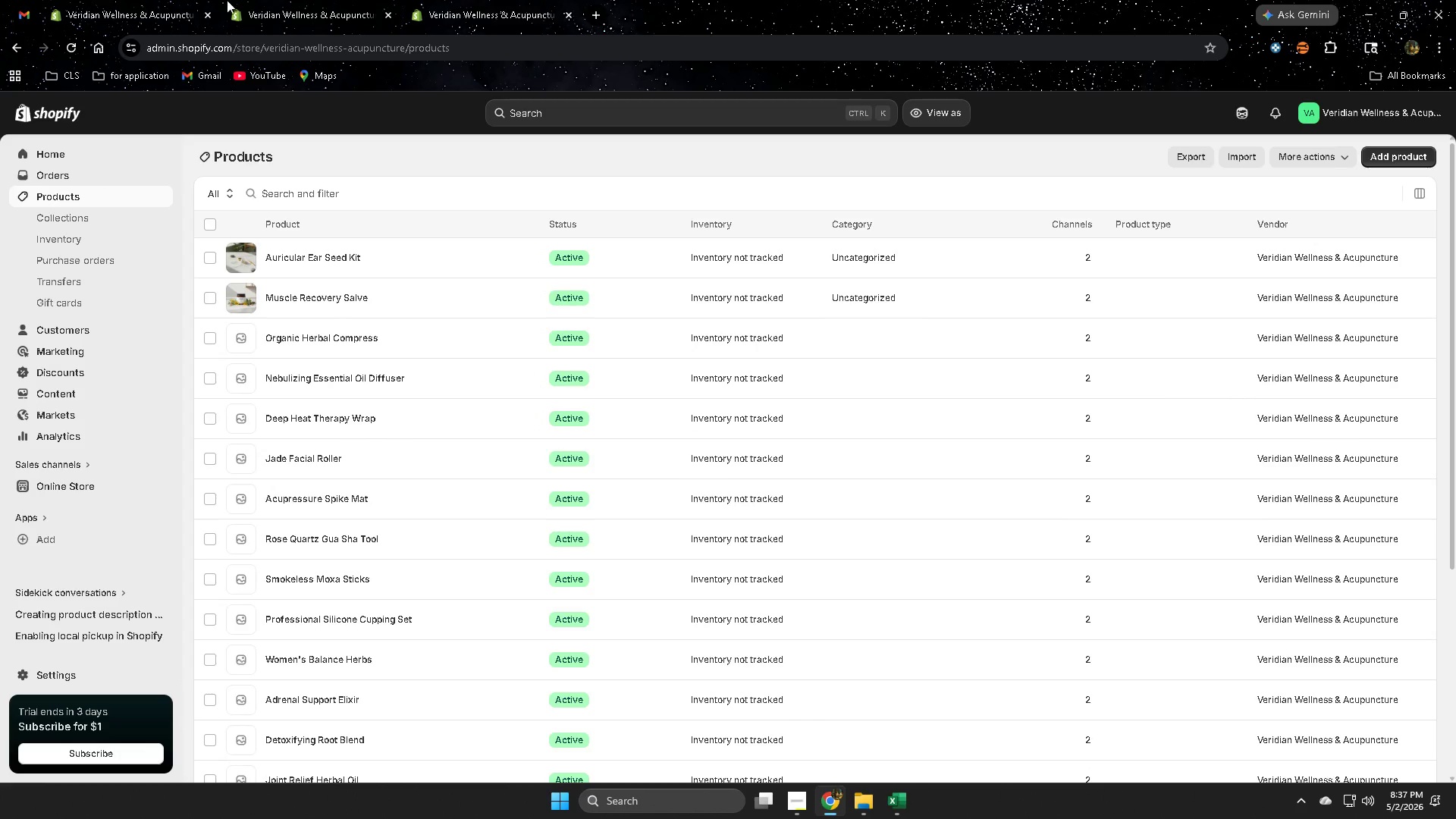 
left_click([268, 0])
 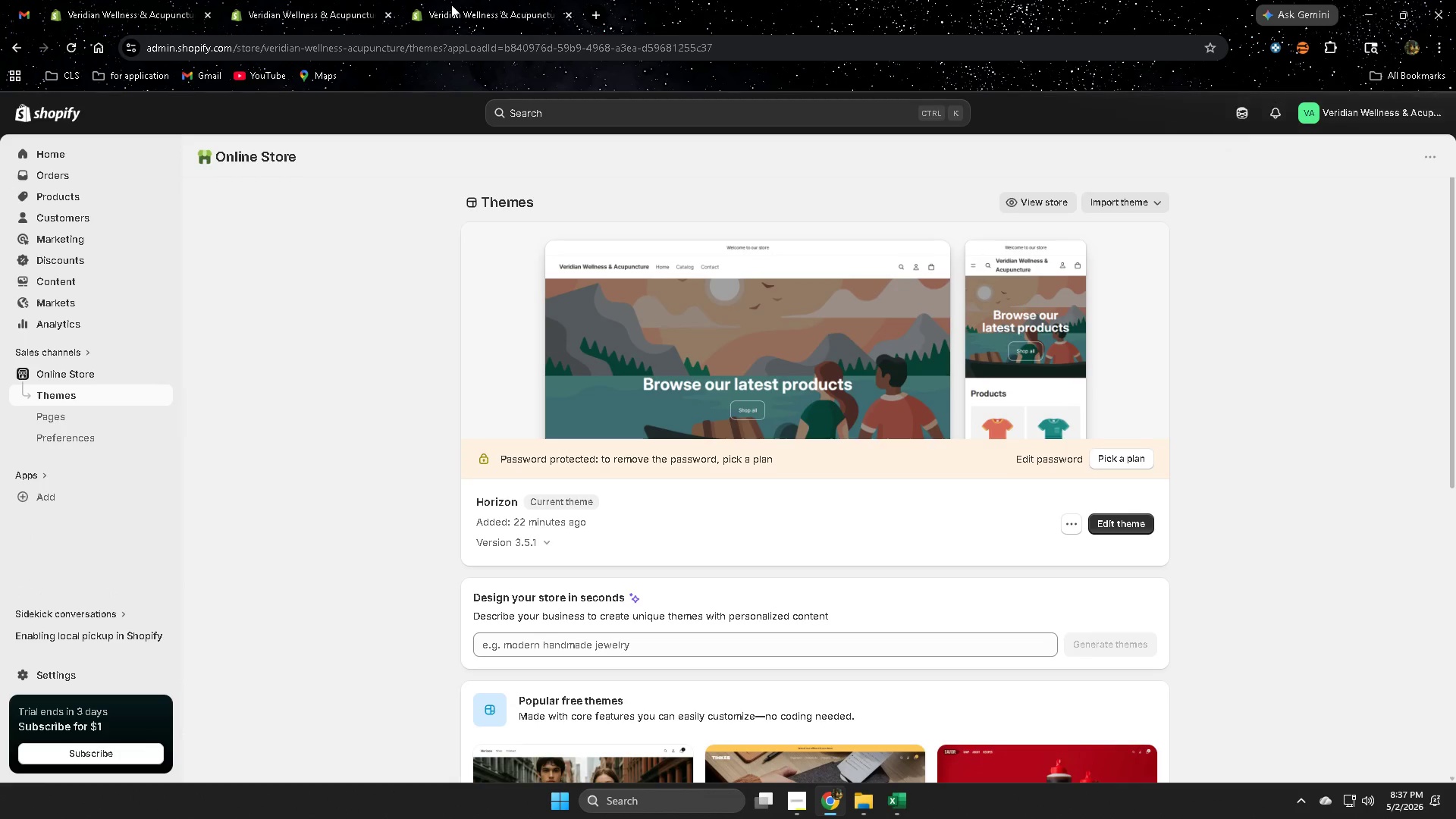 
left_click([456, 0])
 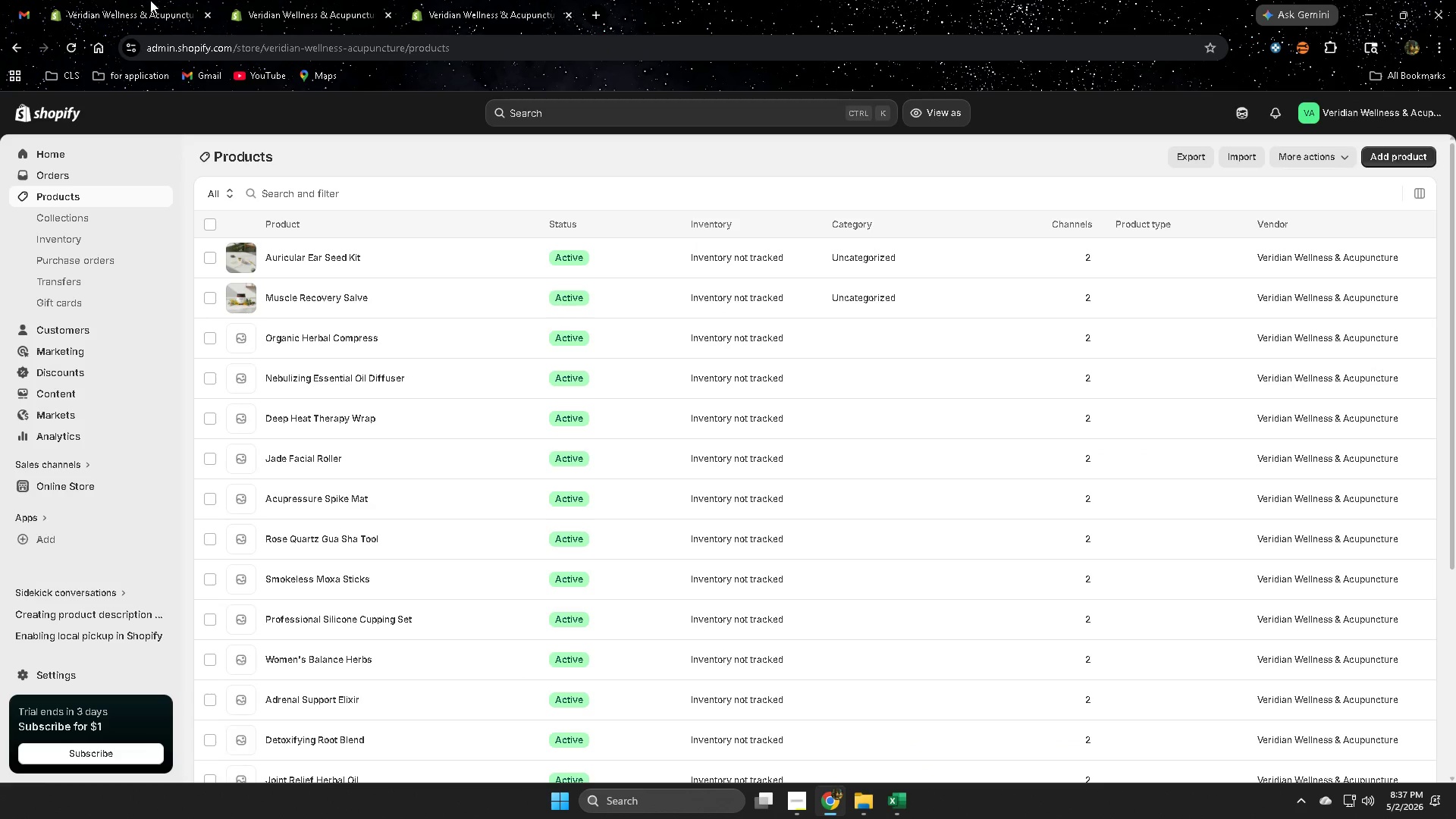 
left_click([150, 0])
 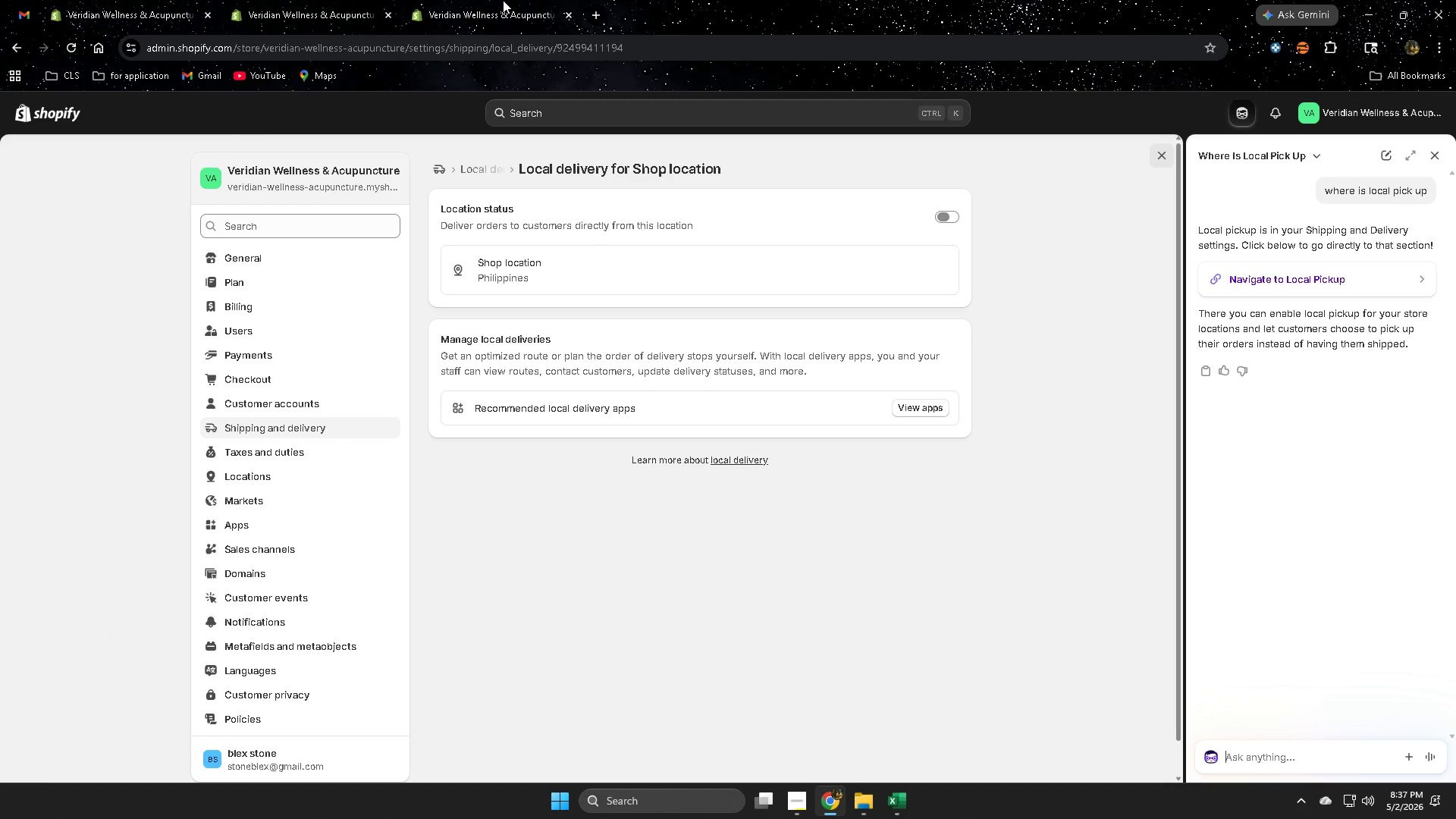 
left_click([302, 0])
 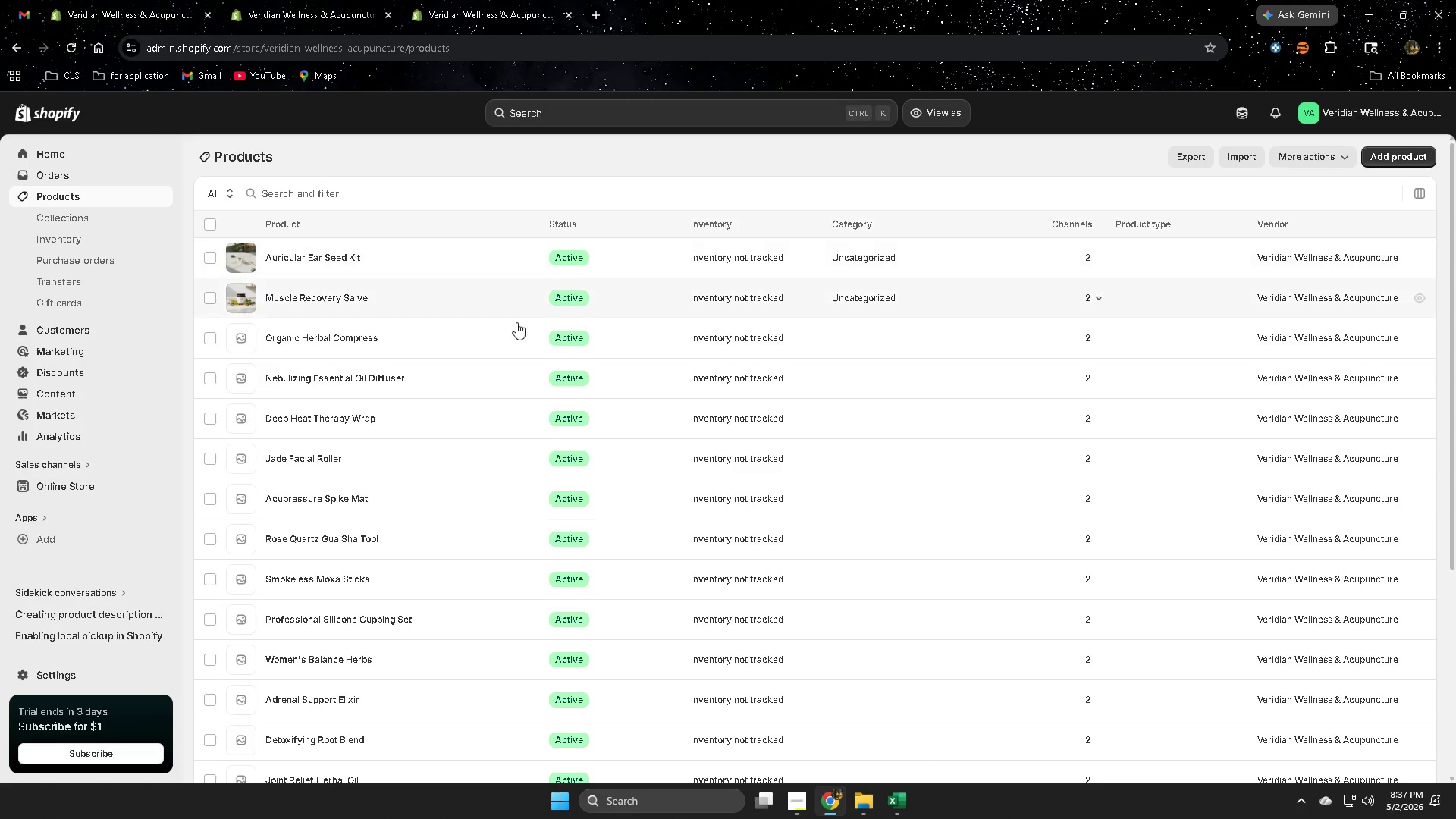 
left_click([460, 343])
 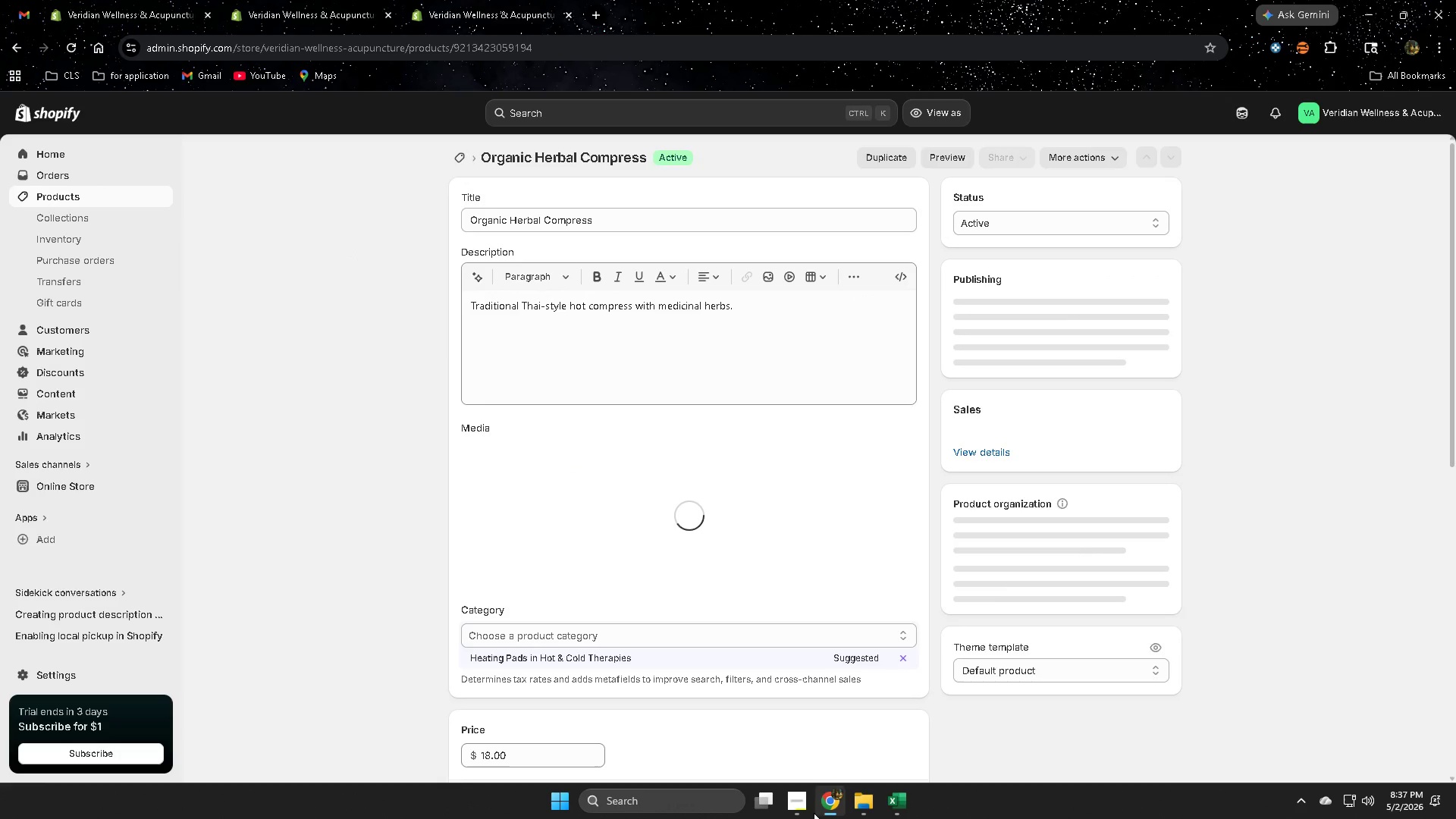 
left_click([805, 811])